 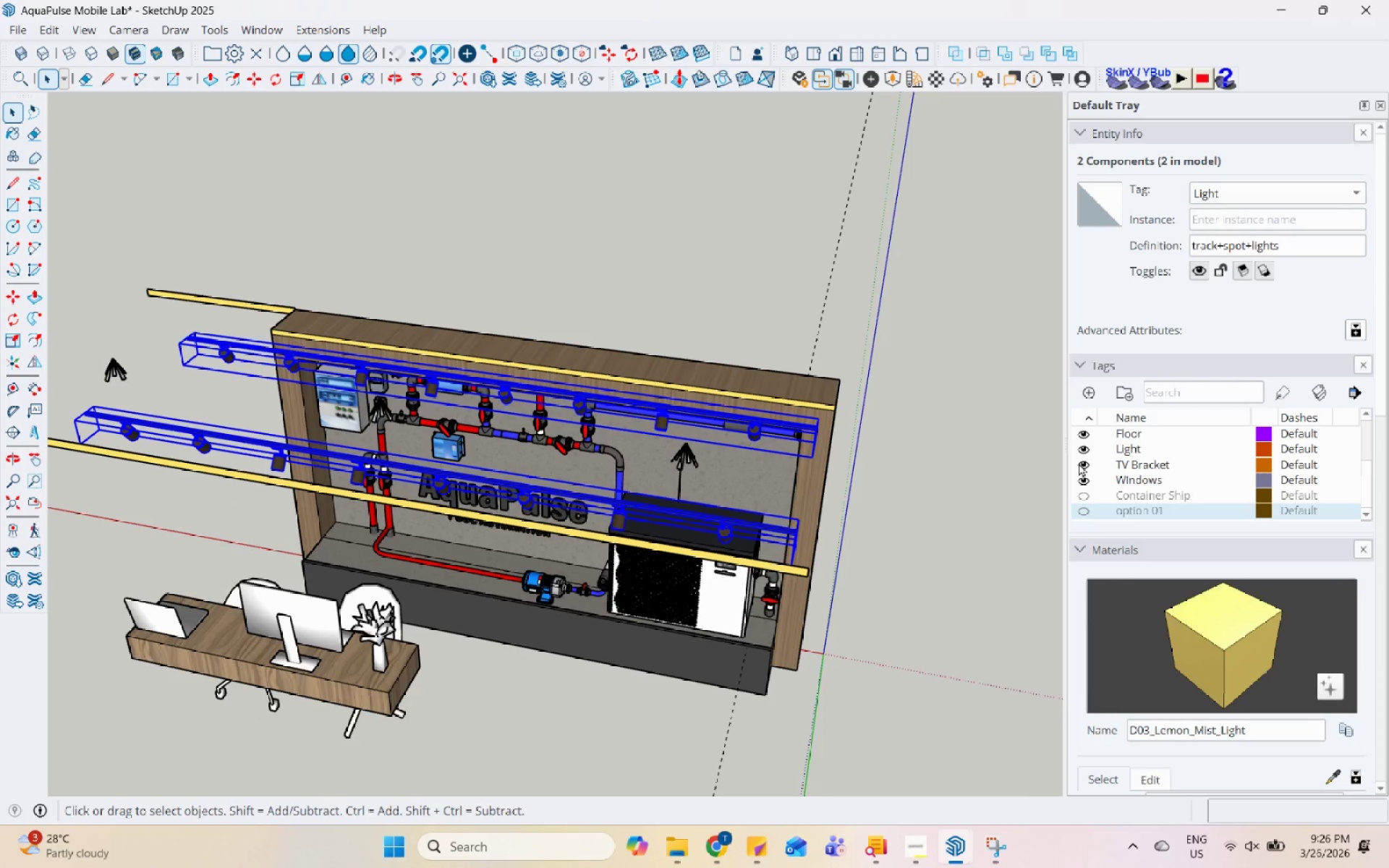 
left_click([1079, 463])
 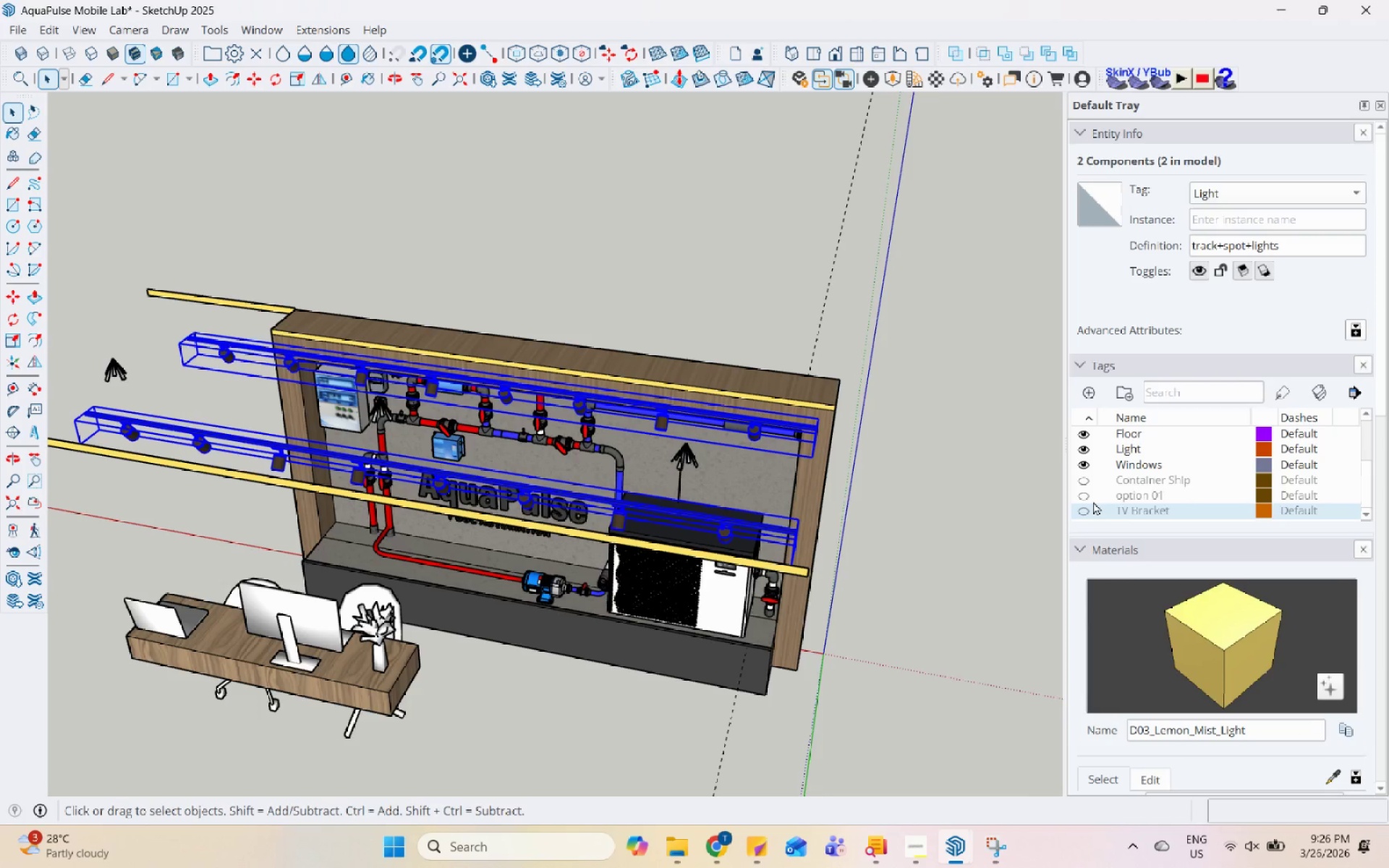 
left_click([1087, 495])
 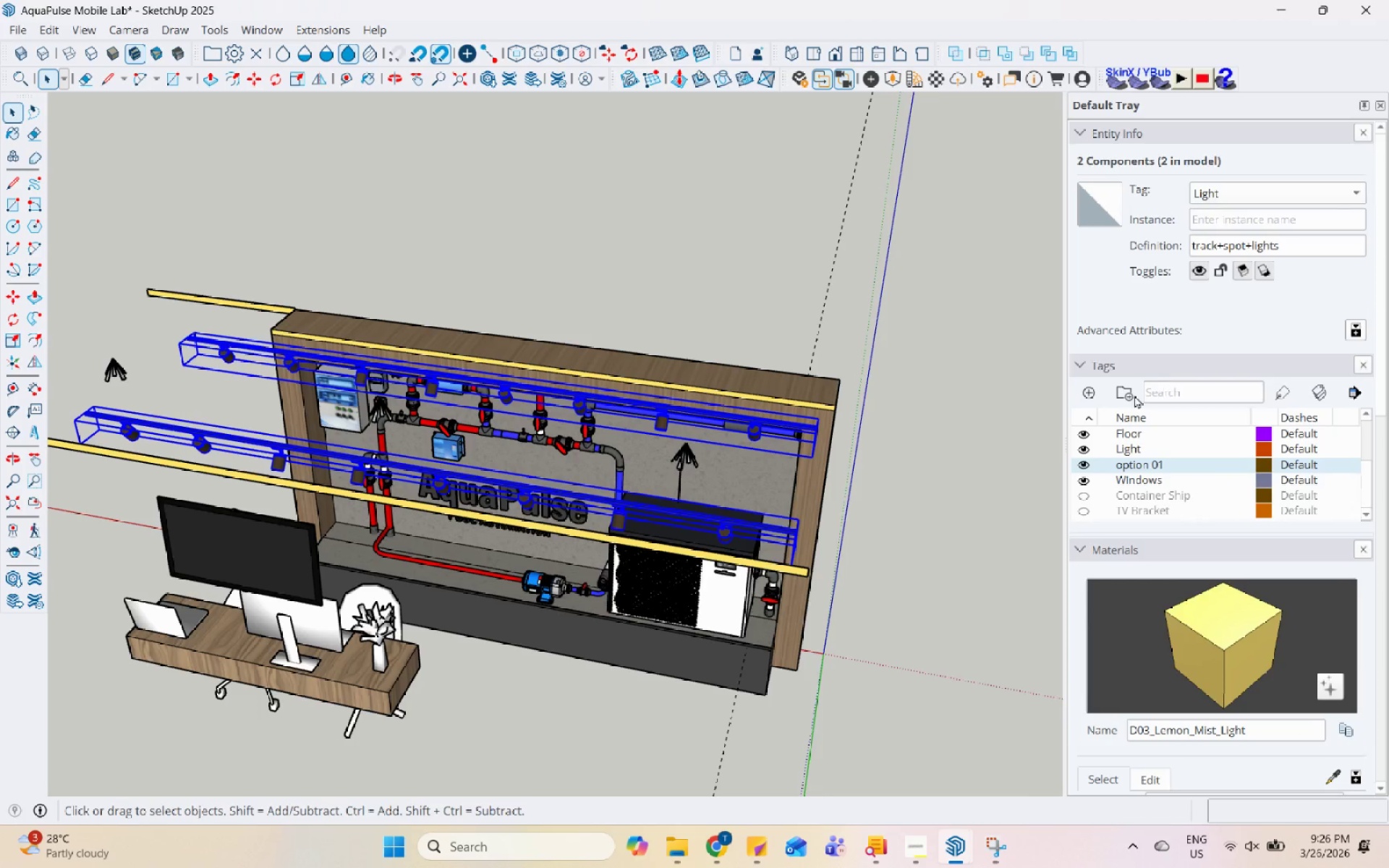 
left_click([1080, 396])
 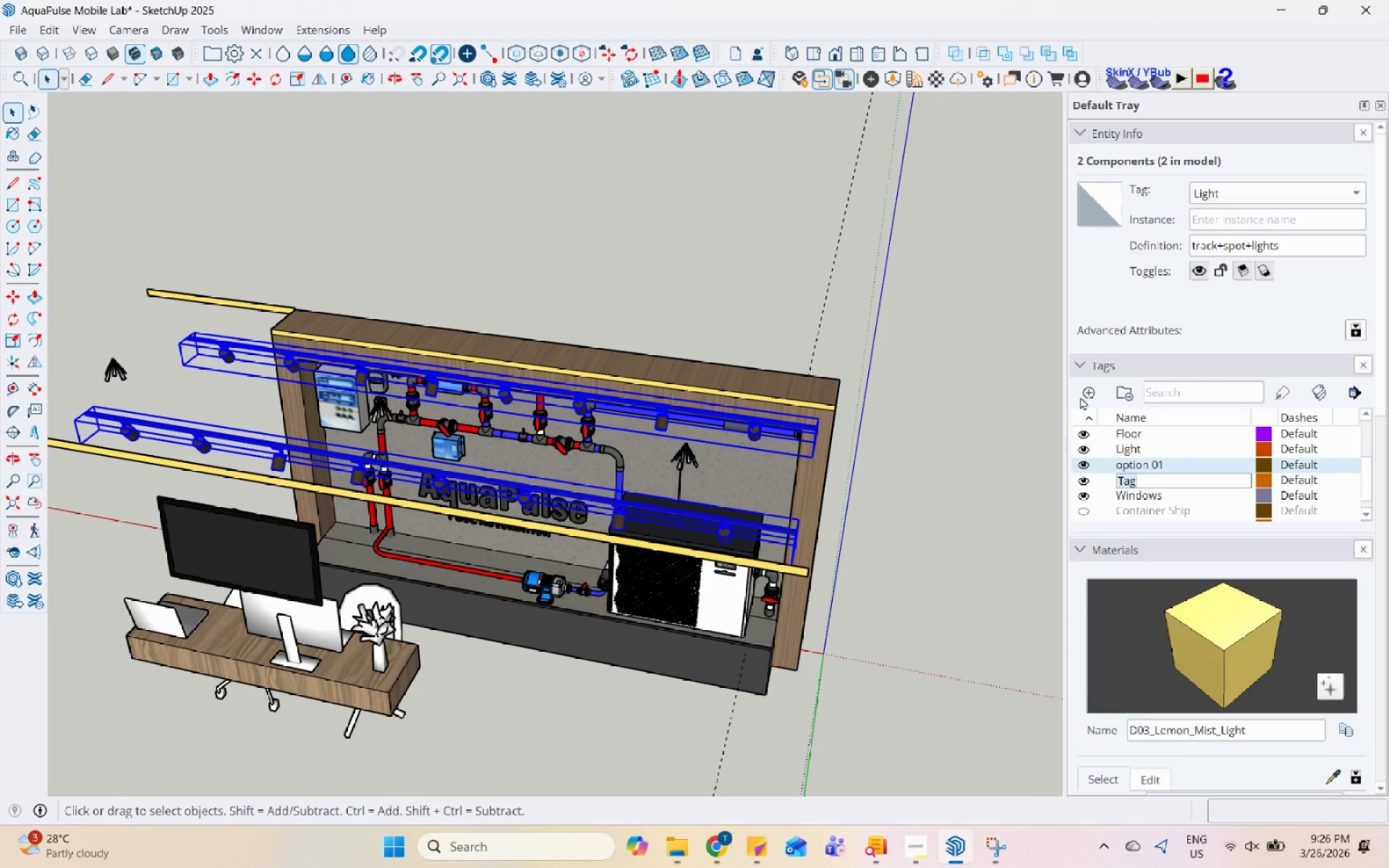 
type(TV)
 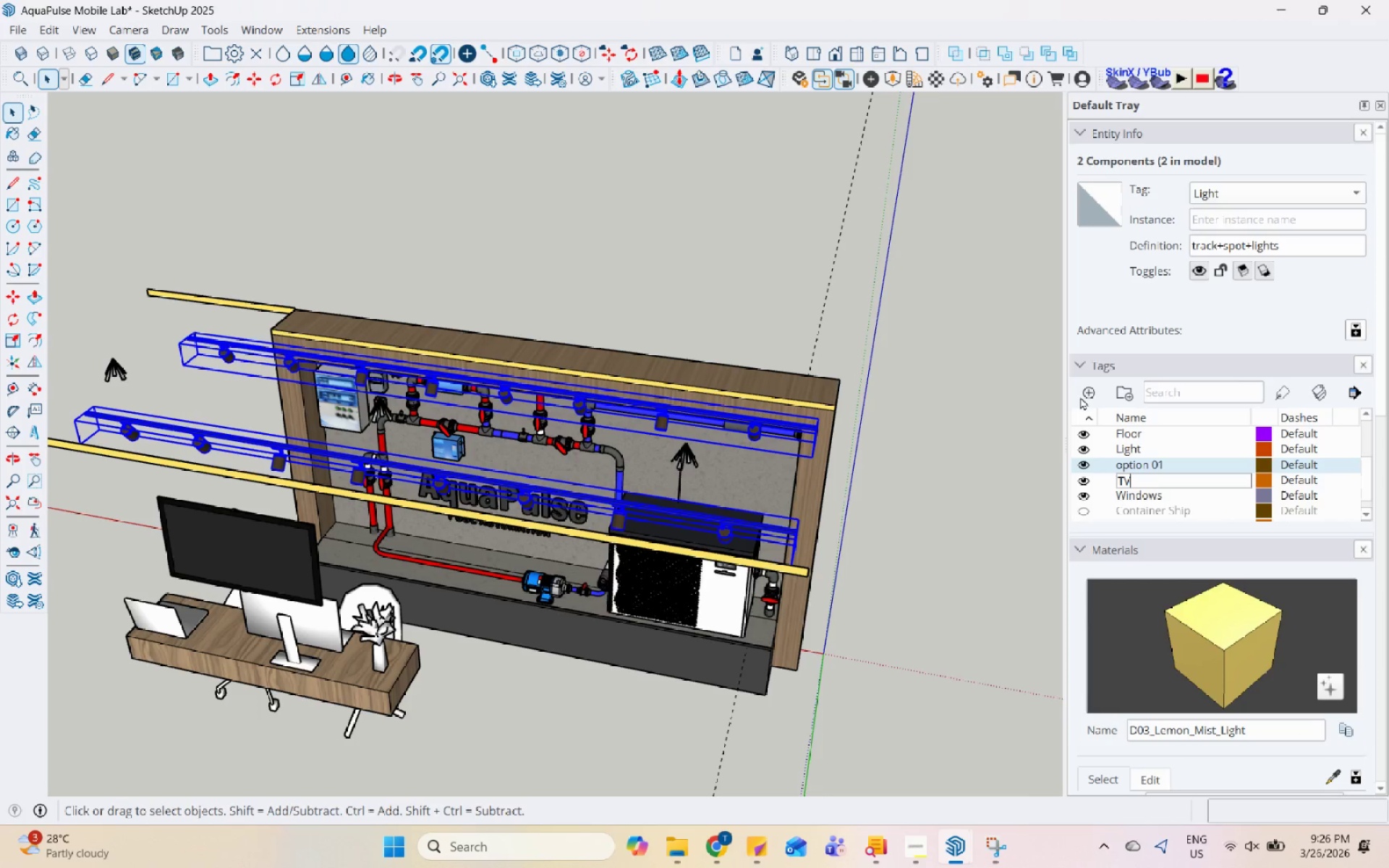 
key(Enter)
 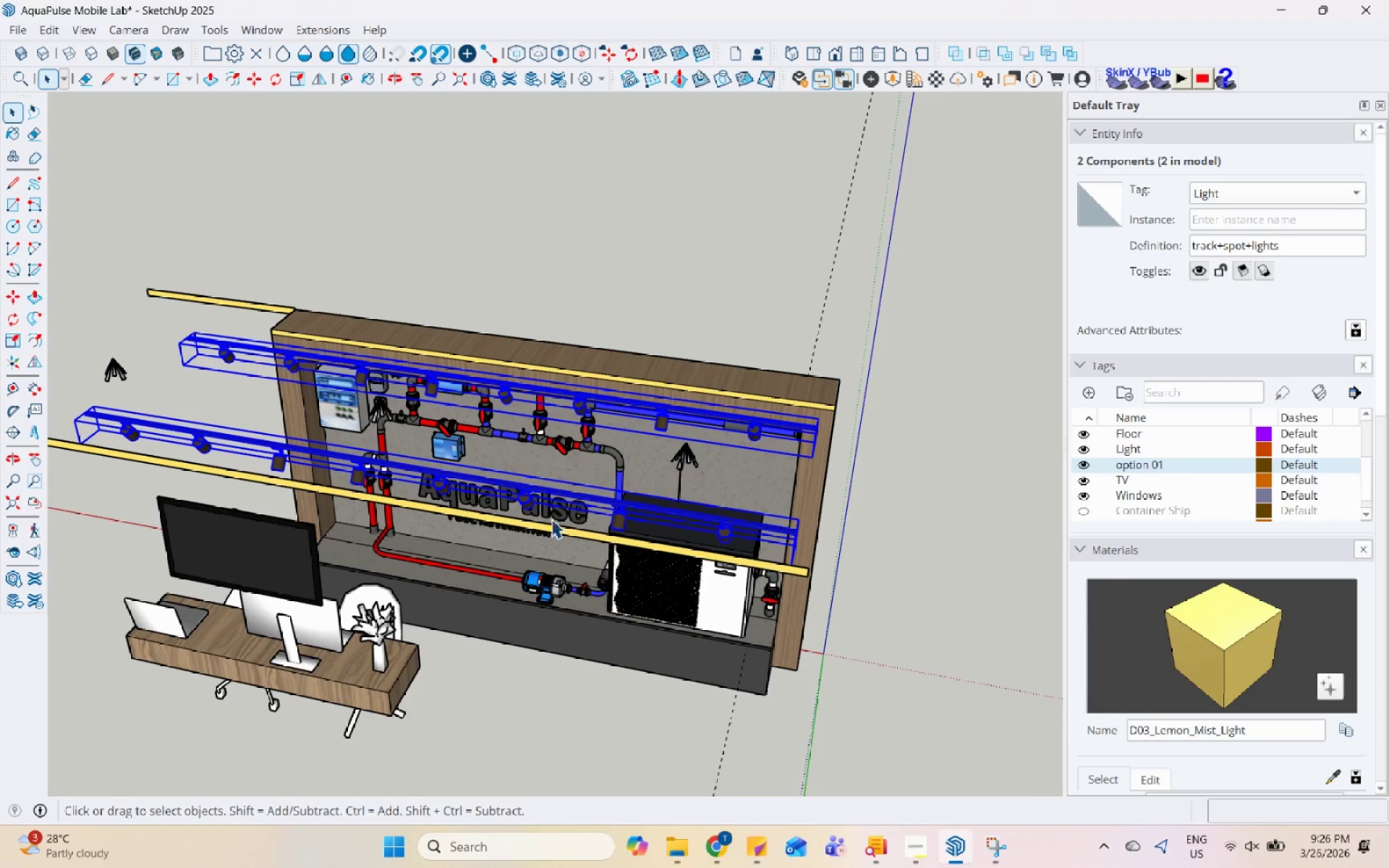 
left_click([224, 563])
 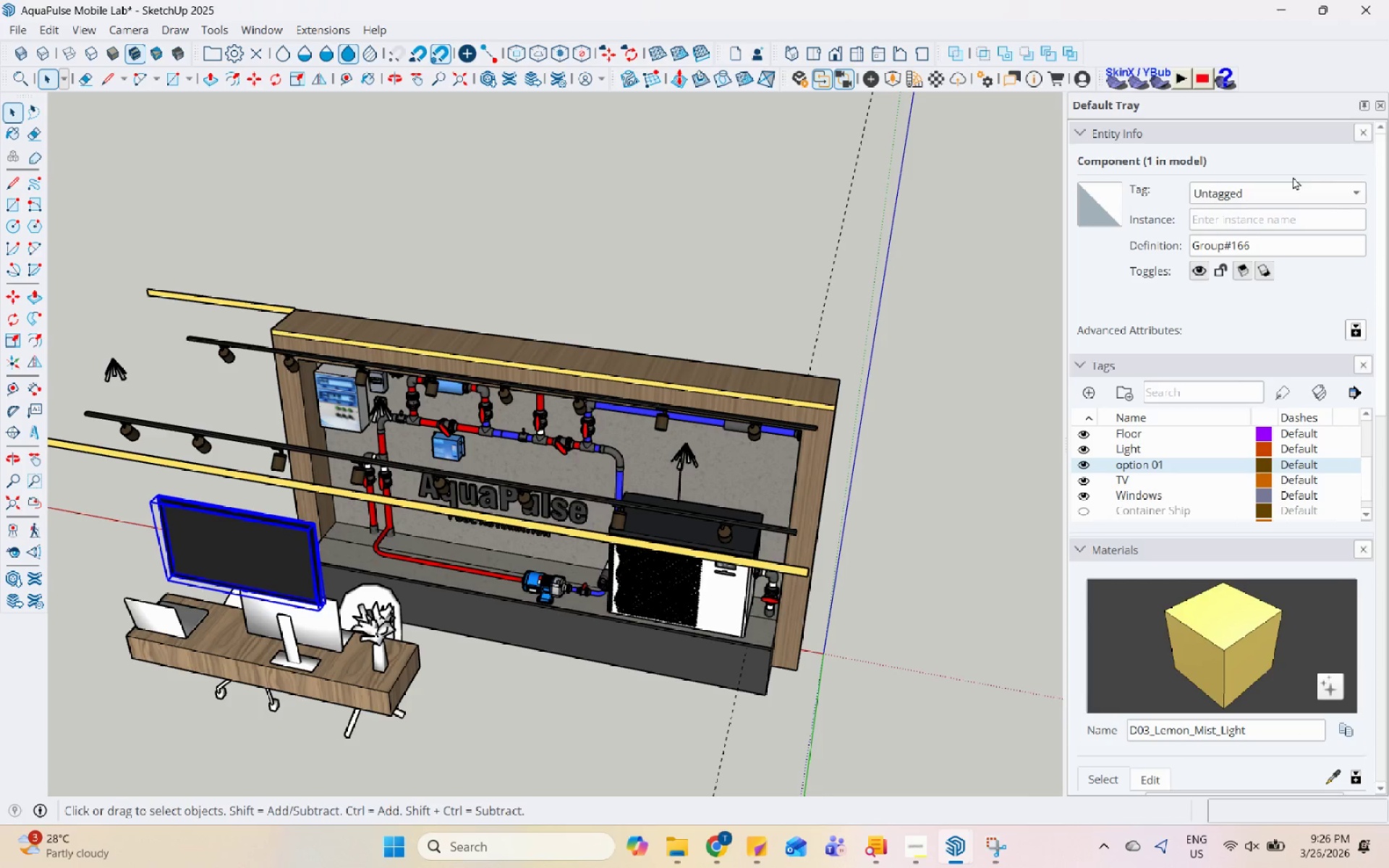 
left_click([1292, 184])
 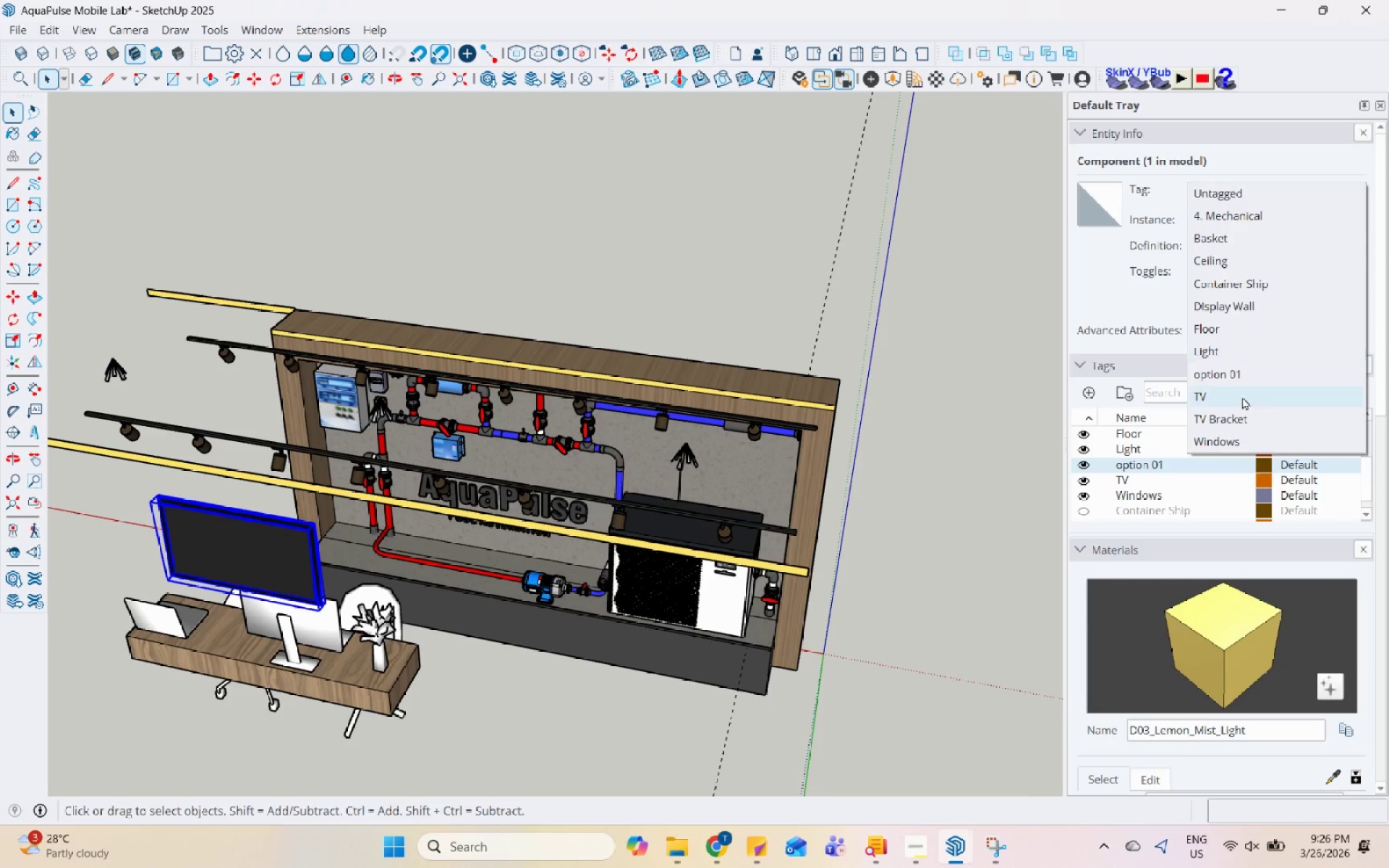 
left_click([1234, 404])
 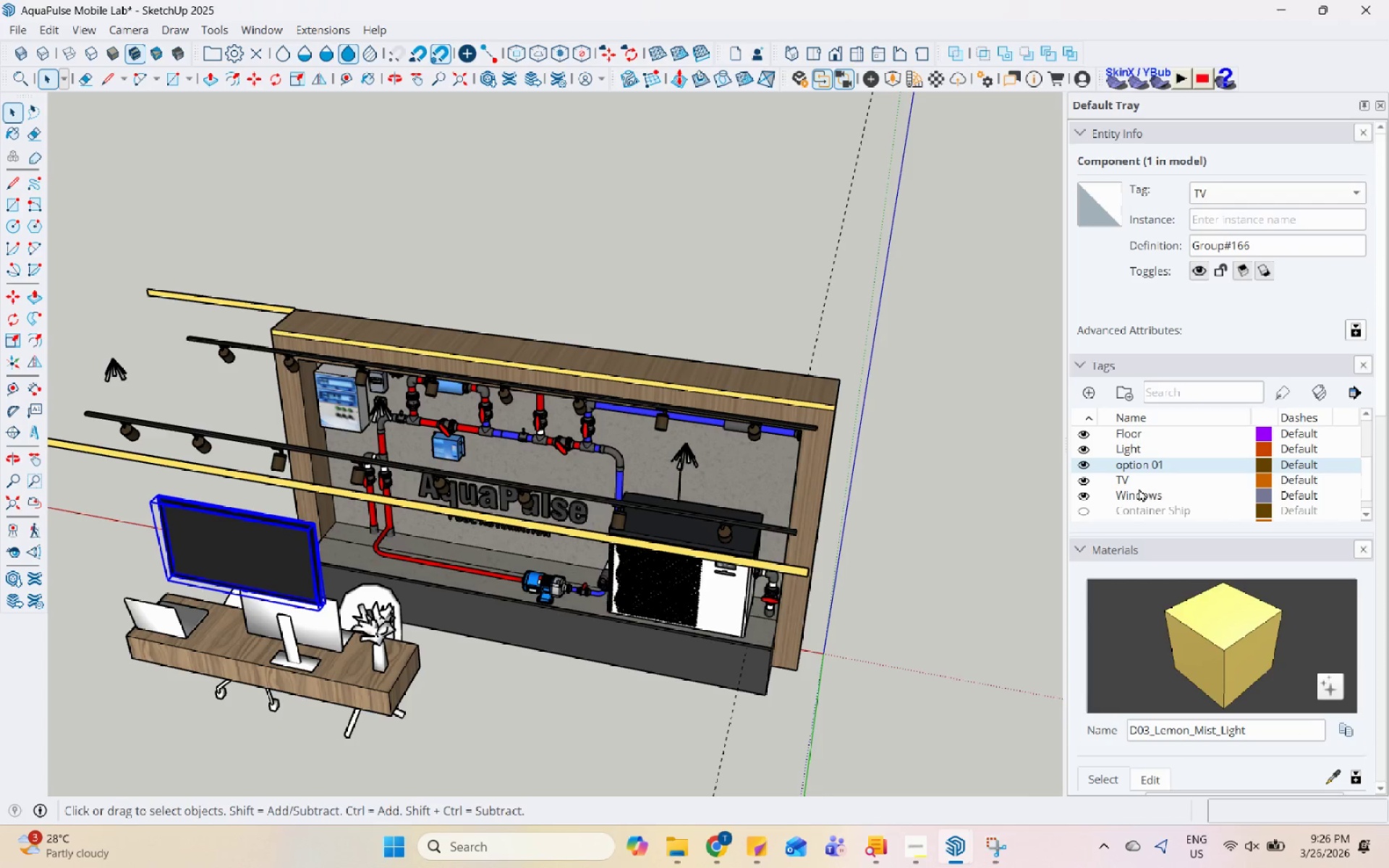 
right_click([1147, 463])
 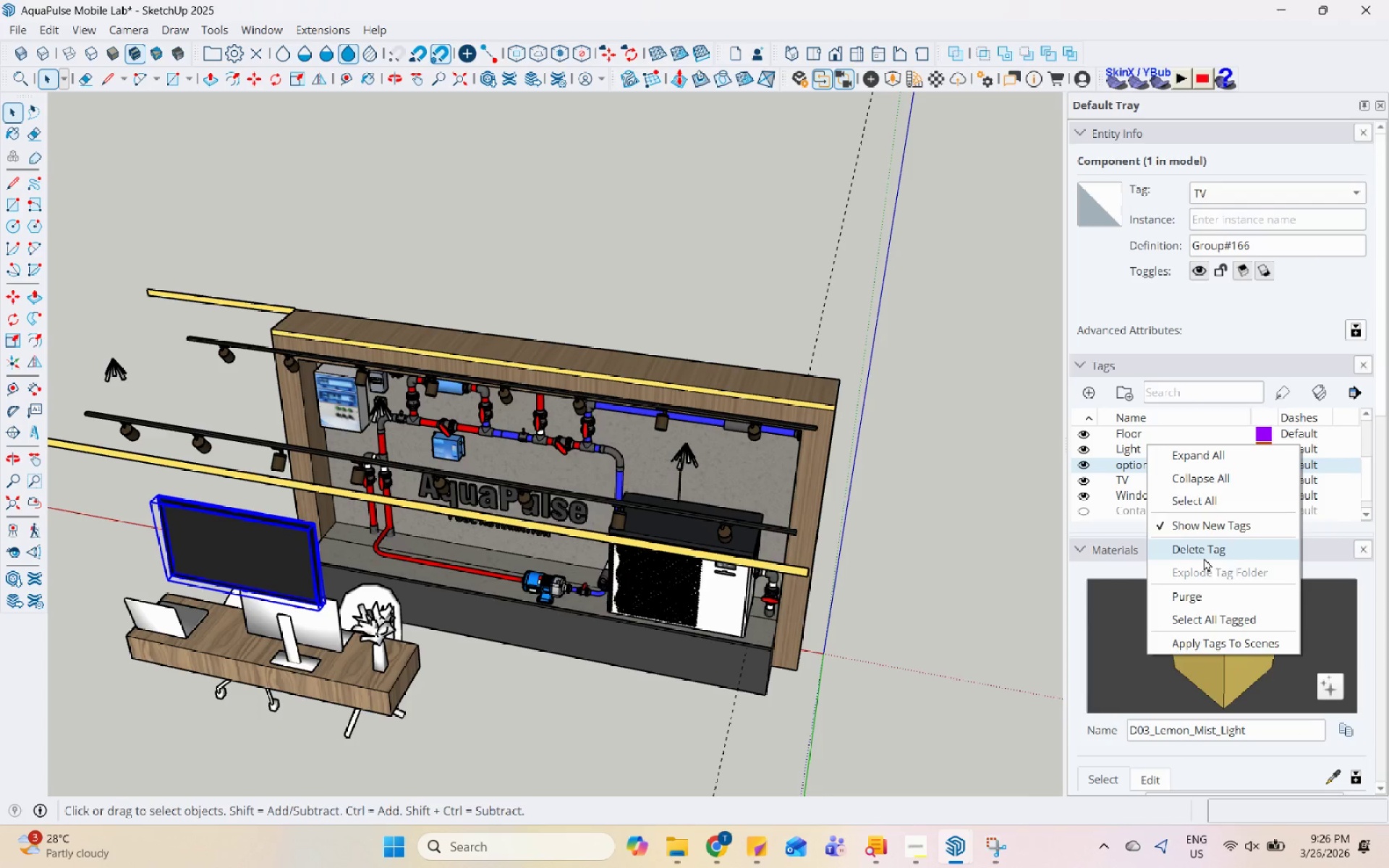 
left_click([1204, 557])
 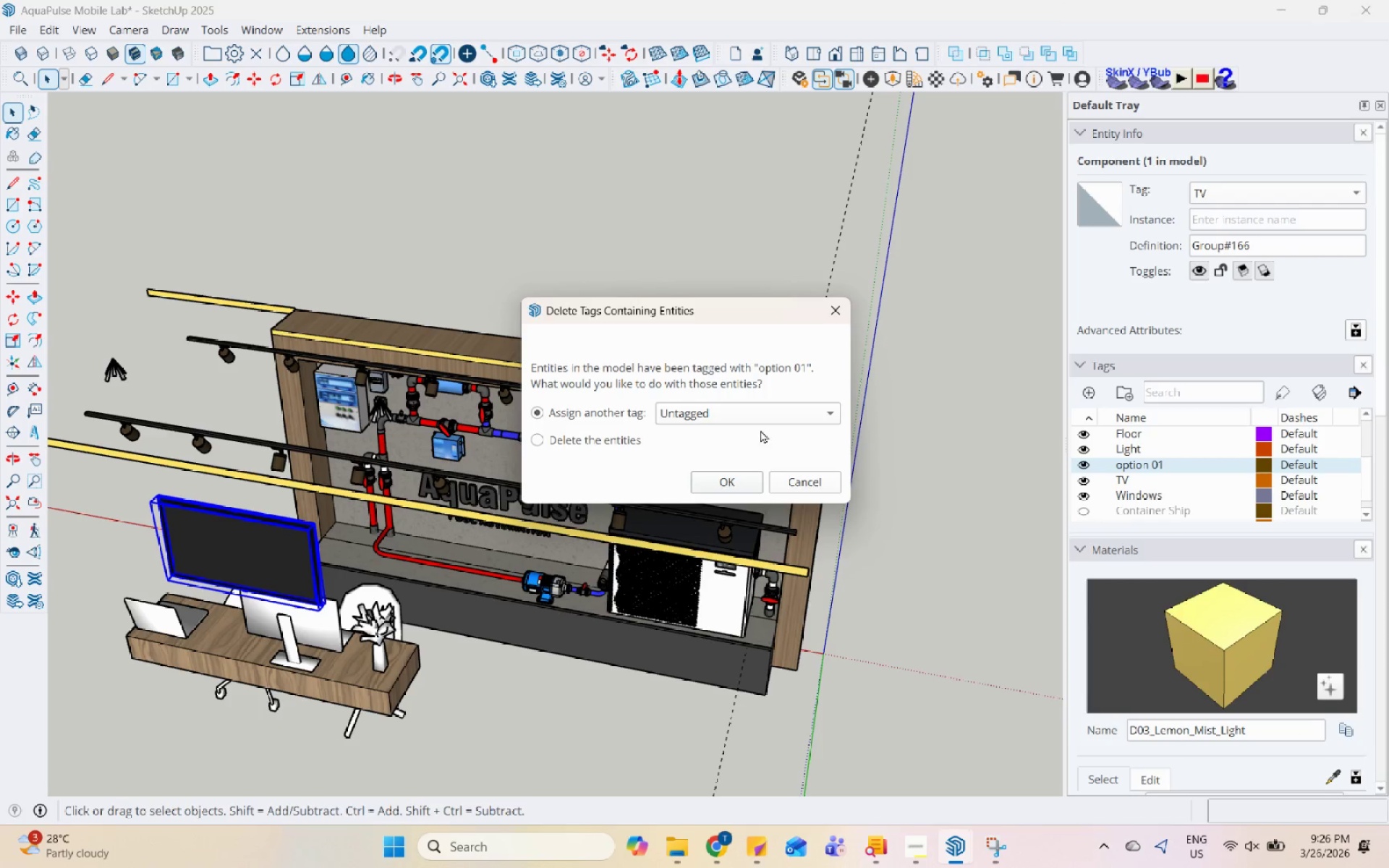 
left_click([756, 411])
 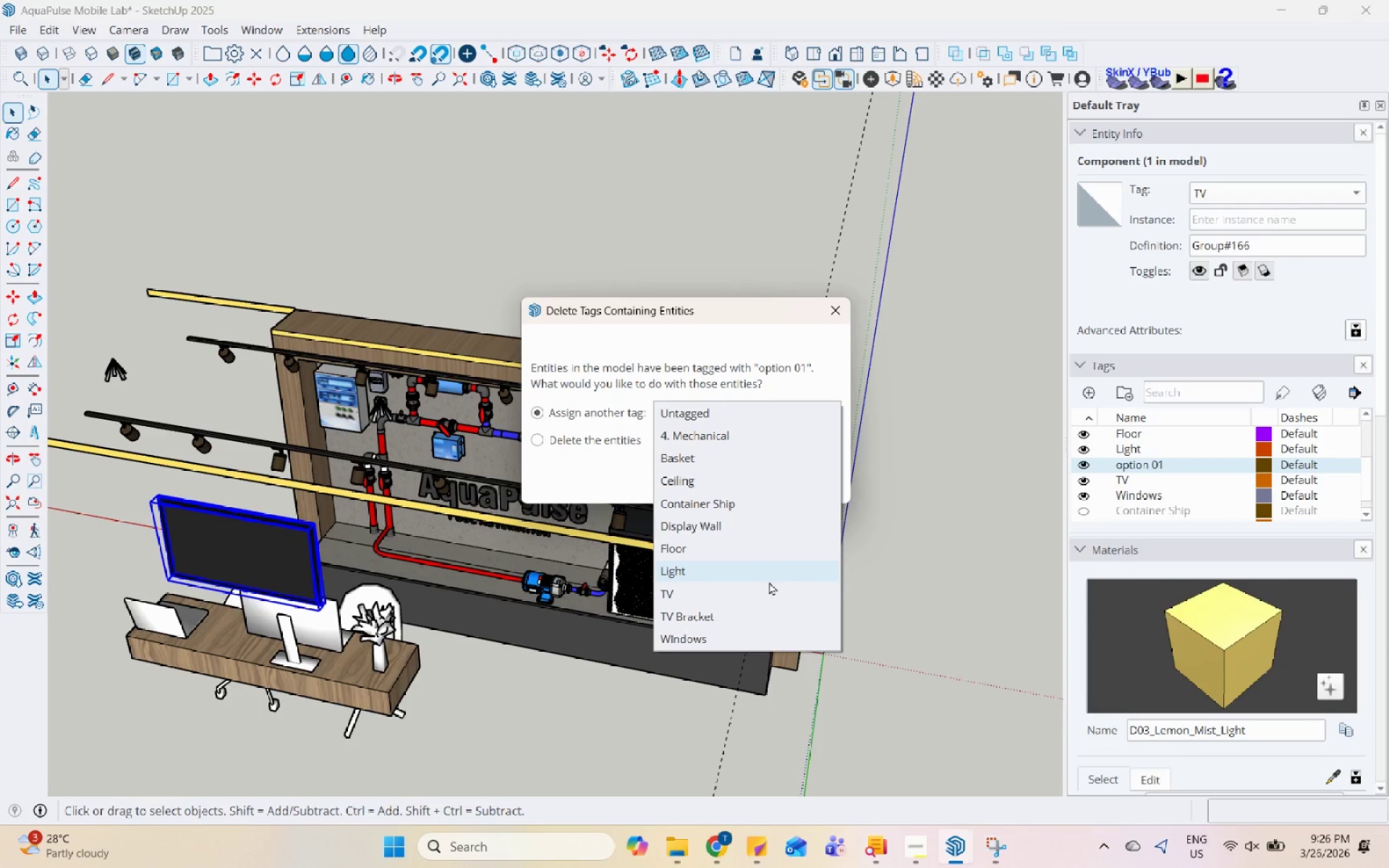 
left_click_drag(start_coordinate=[769, 590], to_coordinate=[764, 590])
 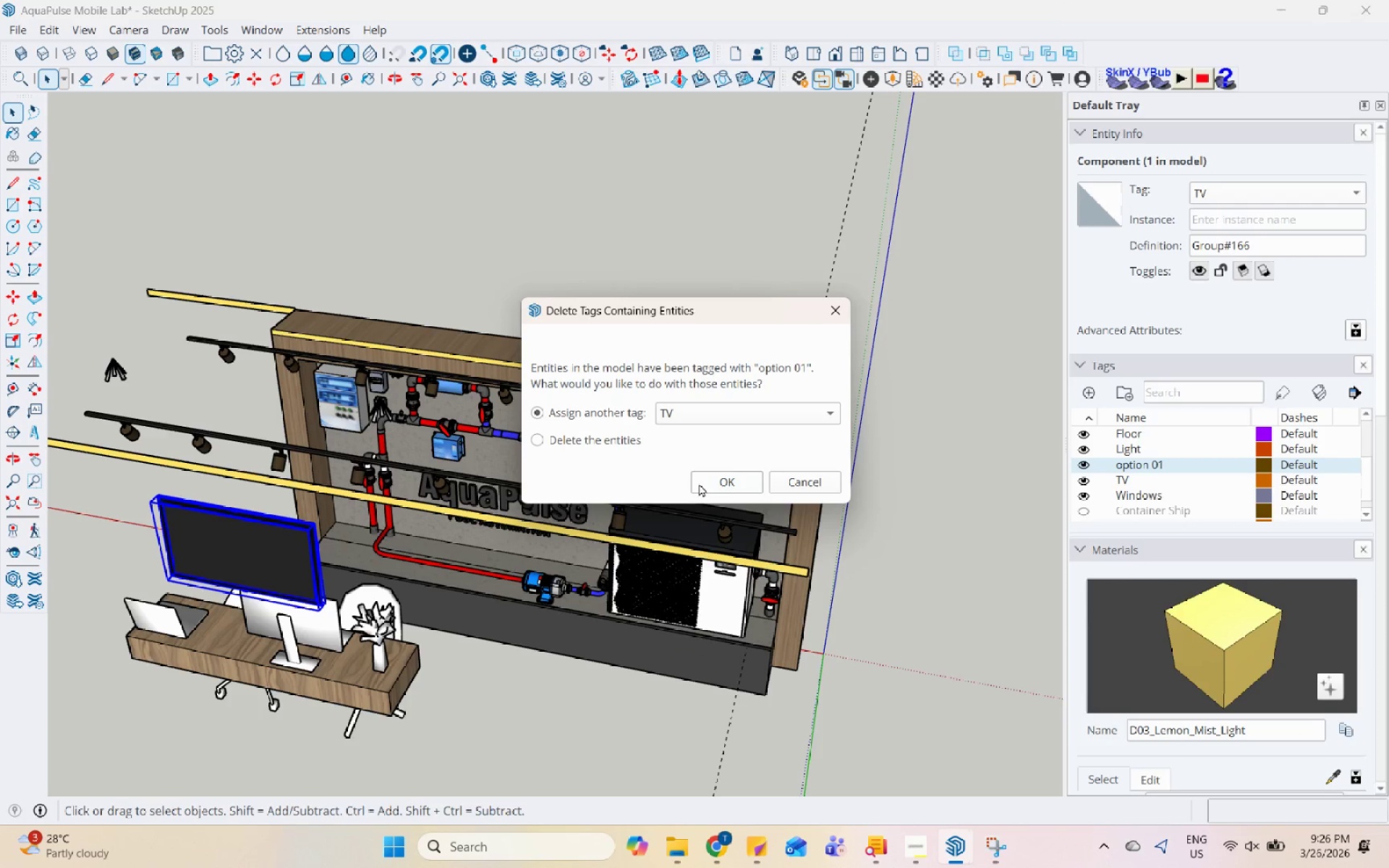 
left_click([723, 487])
 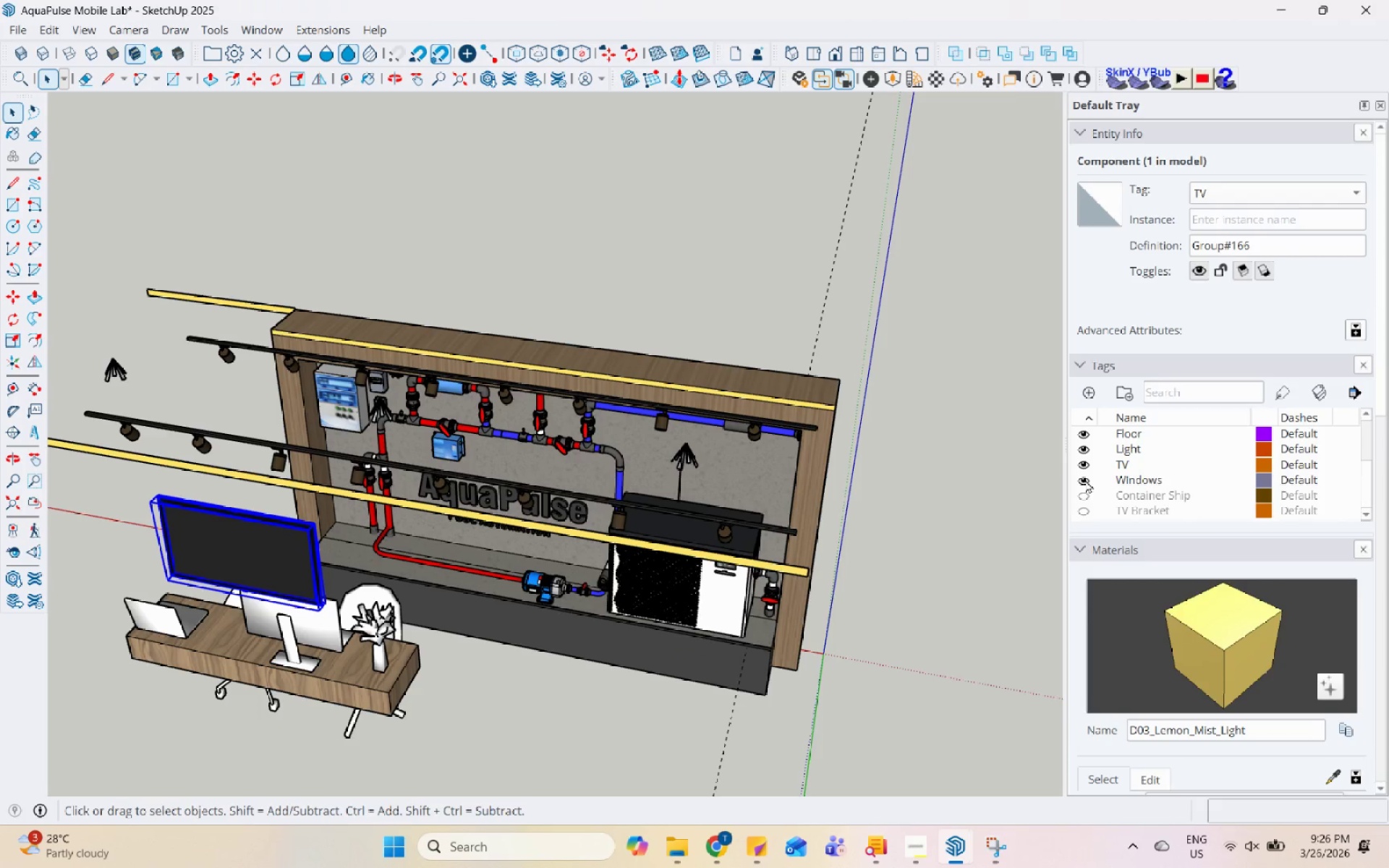 
left_click([1085, 480])
 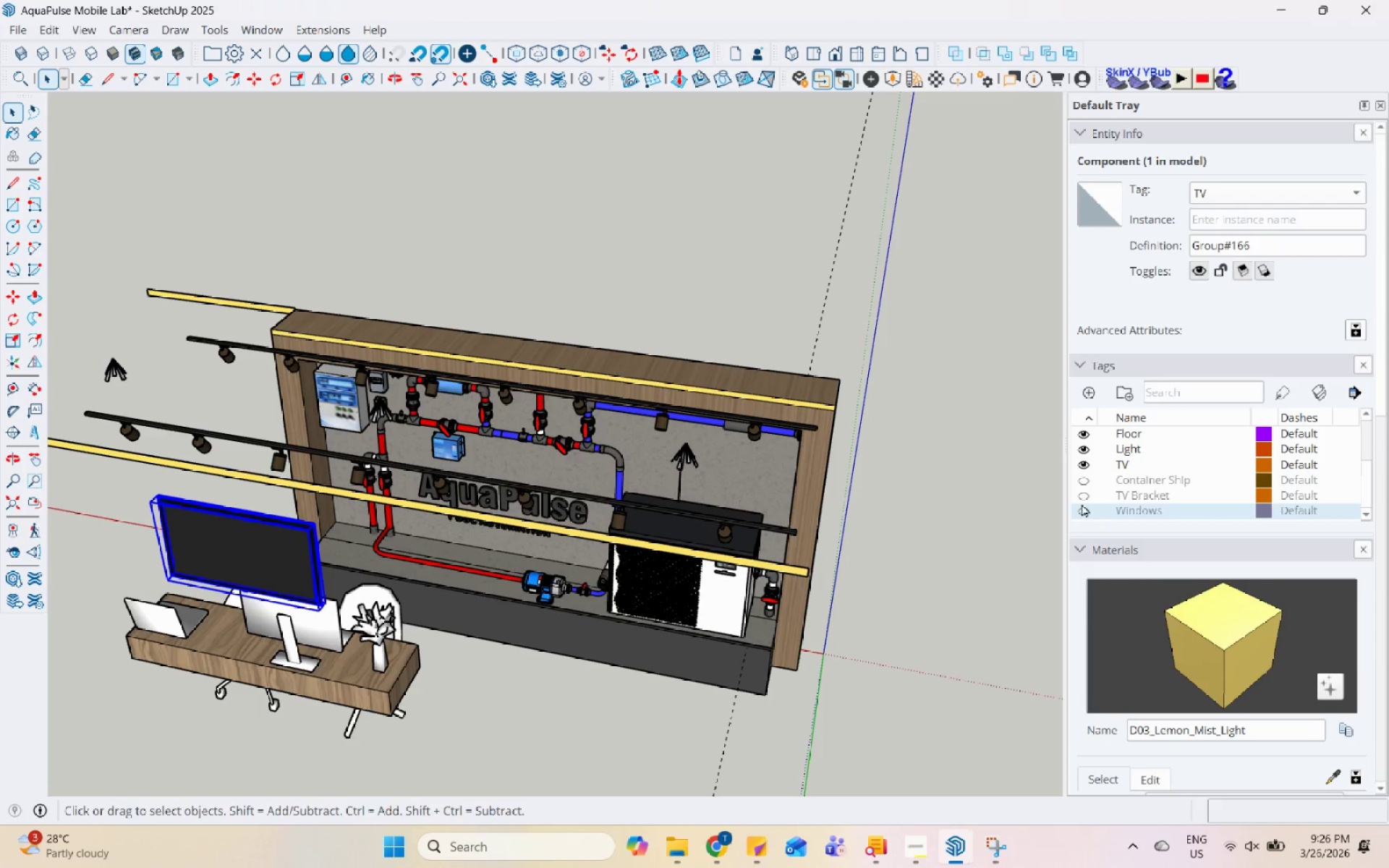 
left_click([1084, 511])
 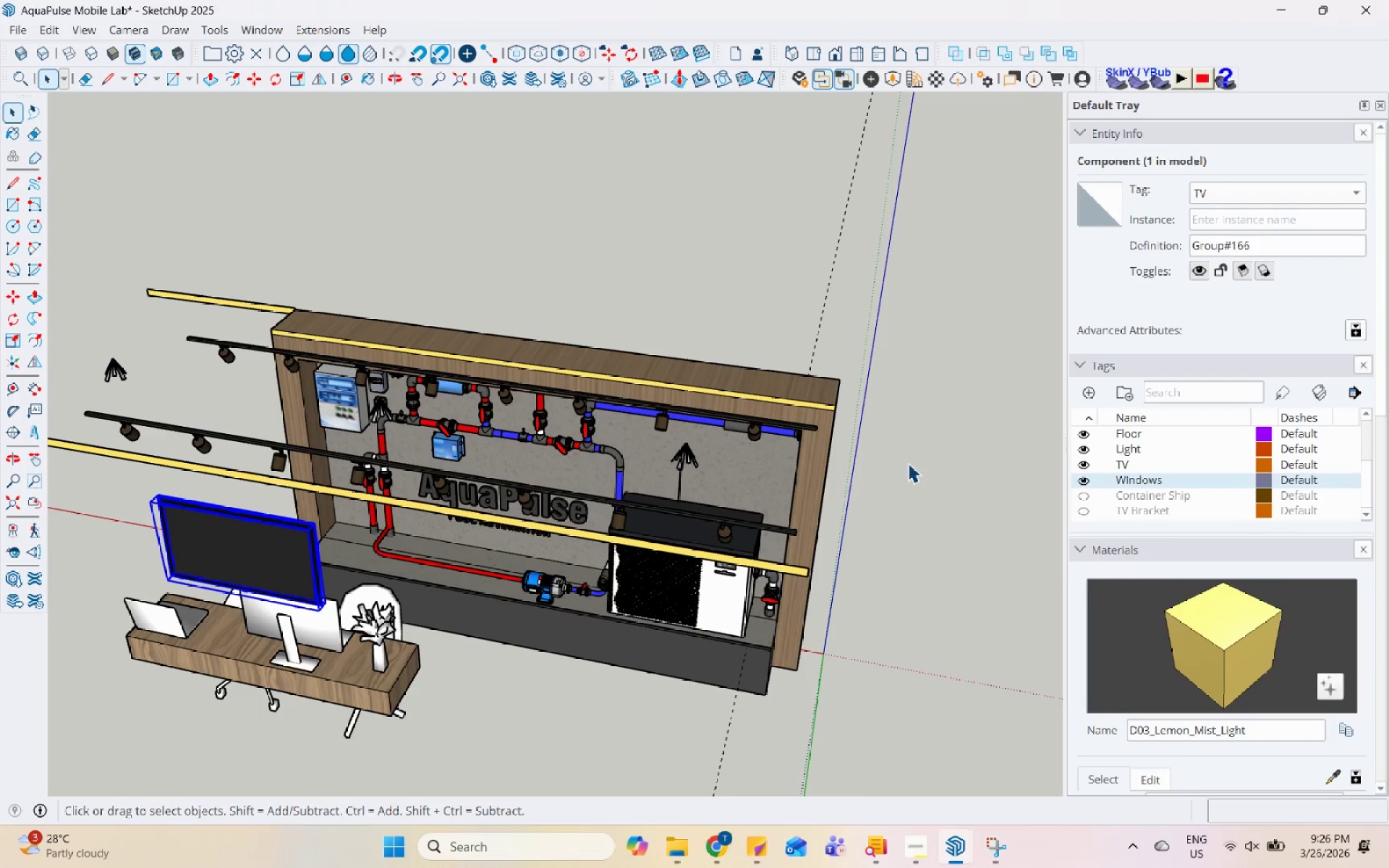 
scroll: coordinate [906, 462], scroll_direction: down, amount: 2.0
 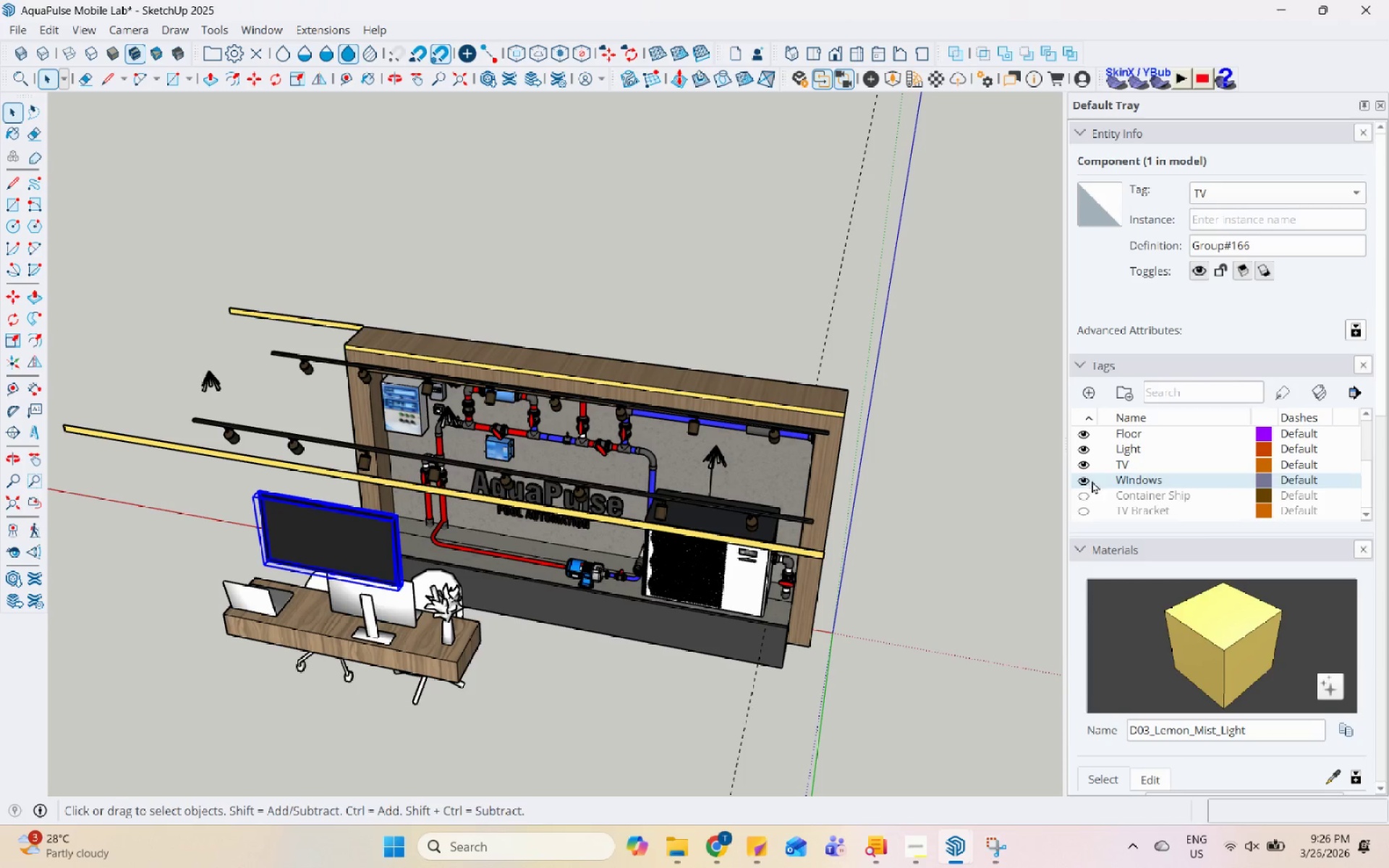 
right_click([1131, 483])
 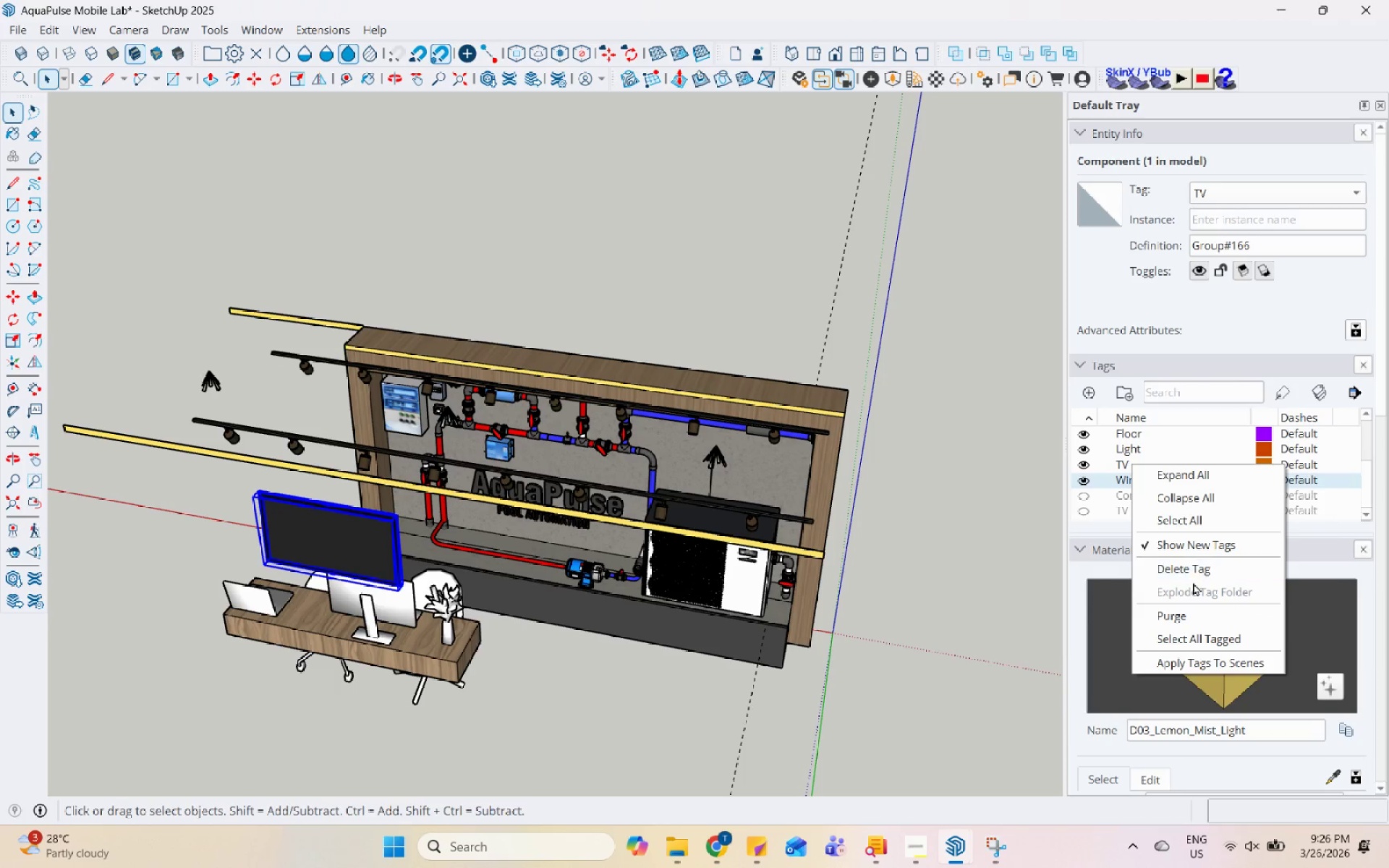 
left_click([1194, 568])
 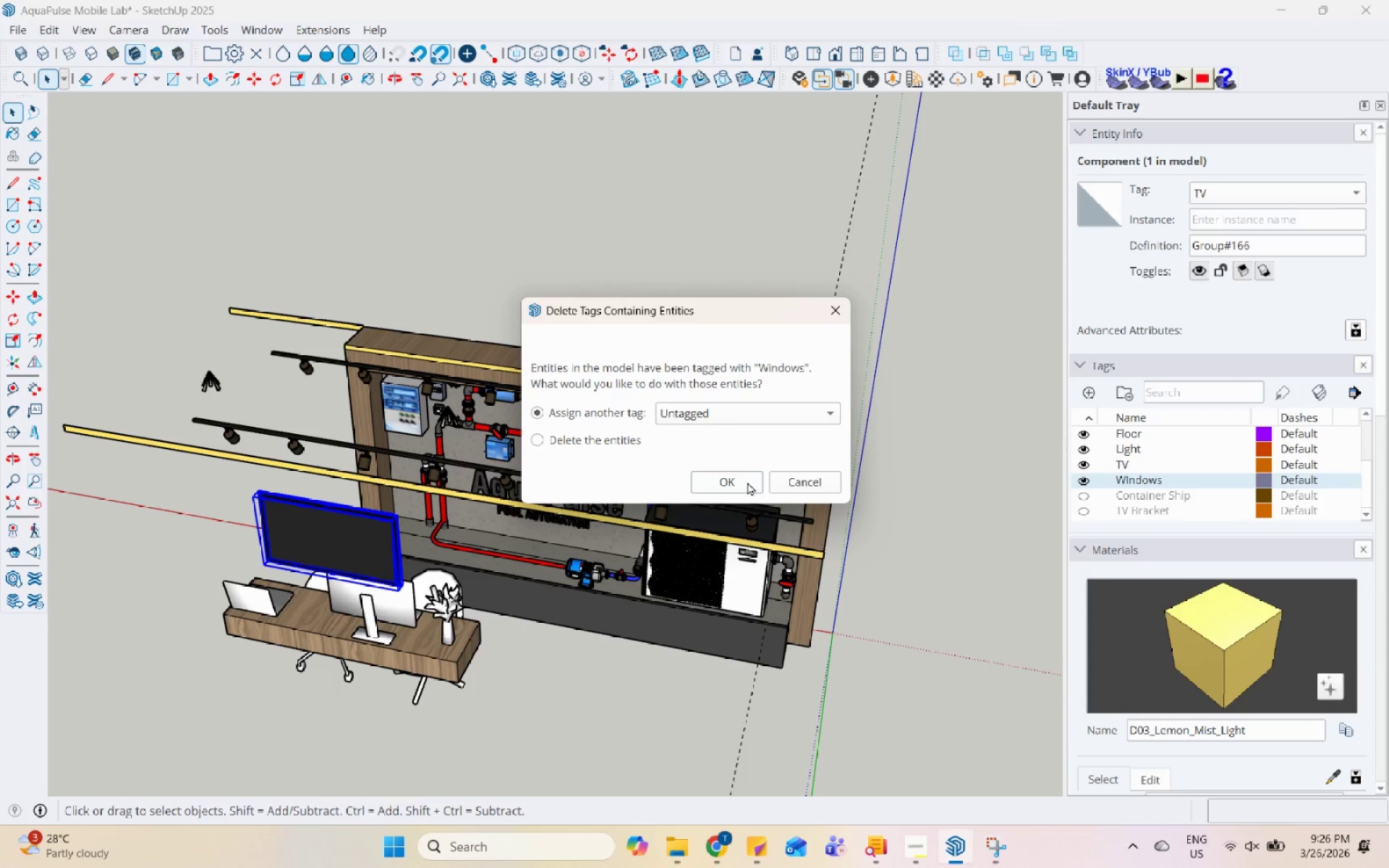 
left_click([741, 481])
 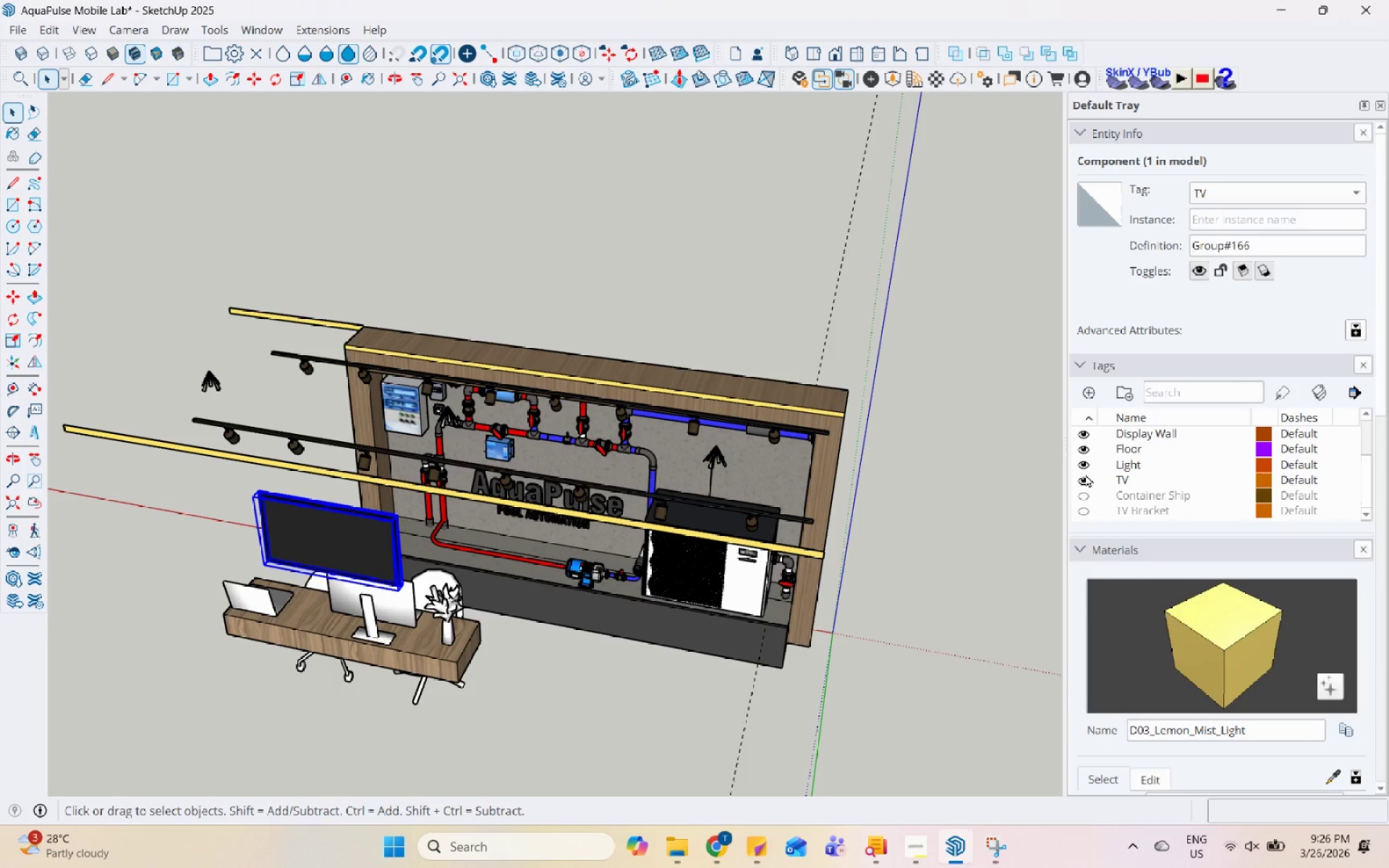 
left_click([1088, 463])
 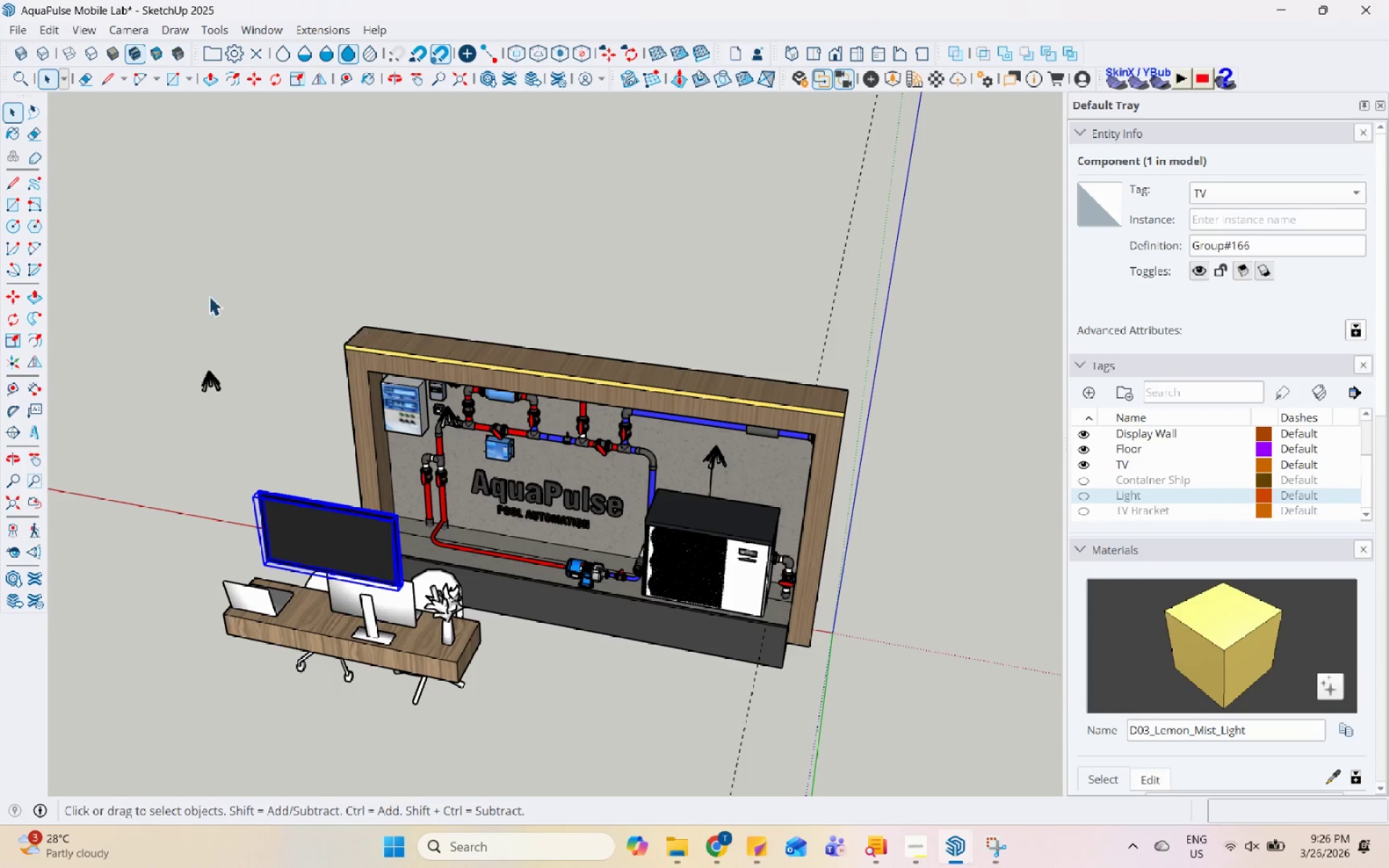 
scroll: coordinate [273, 399], scroll_direction: up, amount: 3.0
 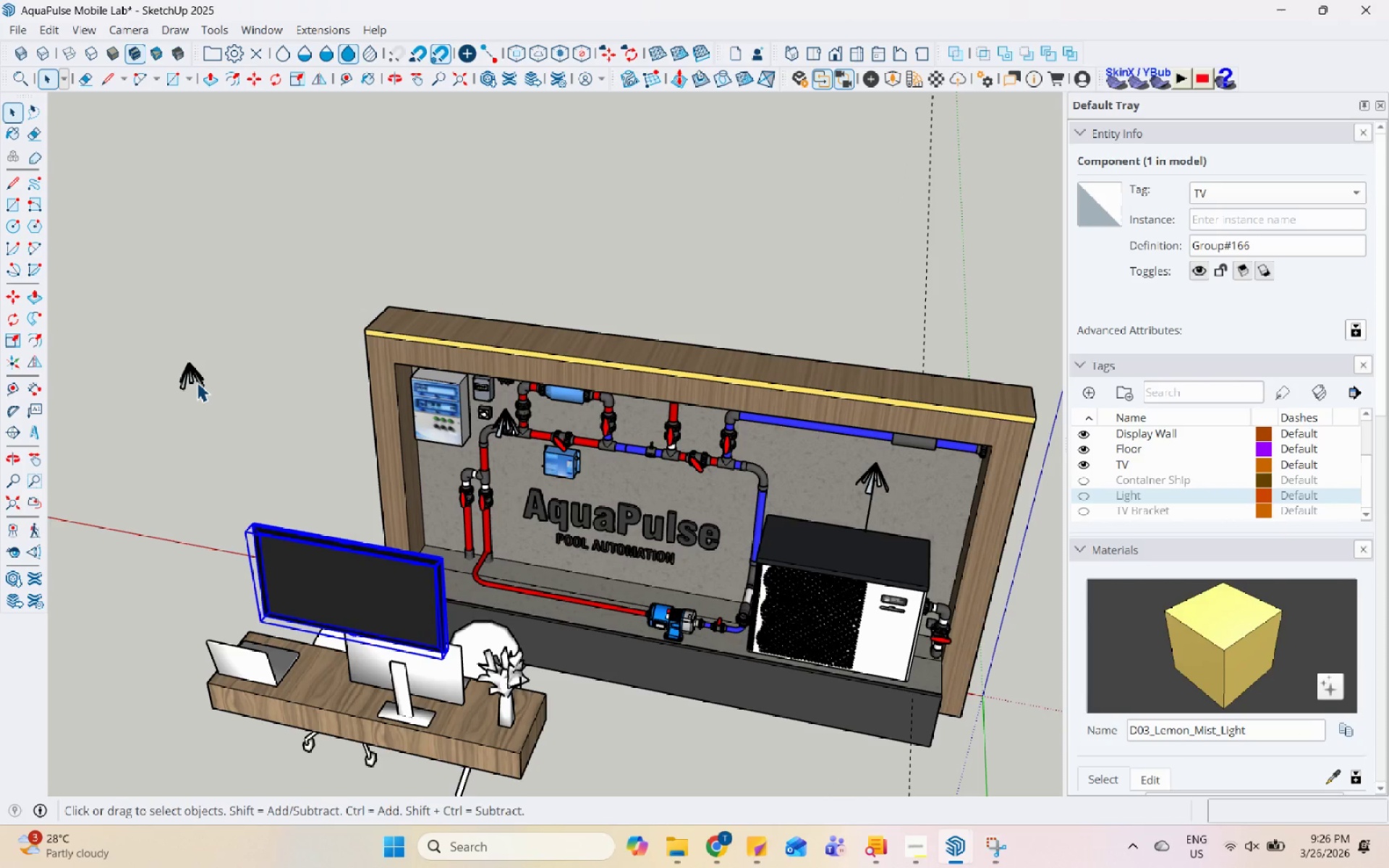 
left_click([197, 382])
 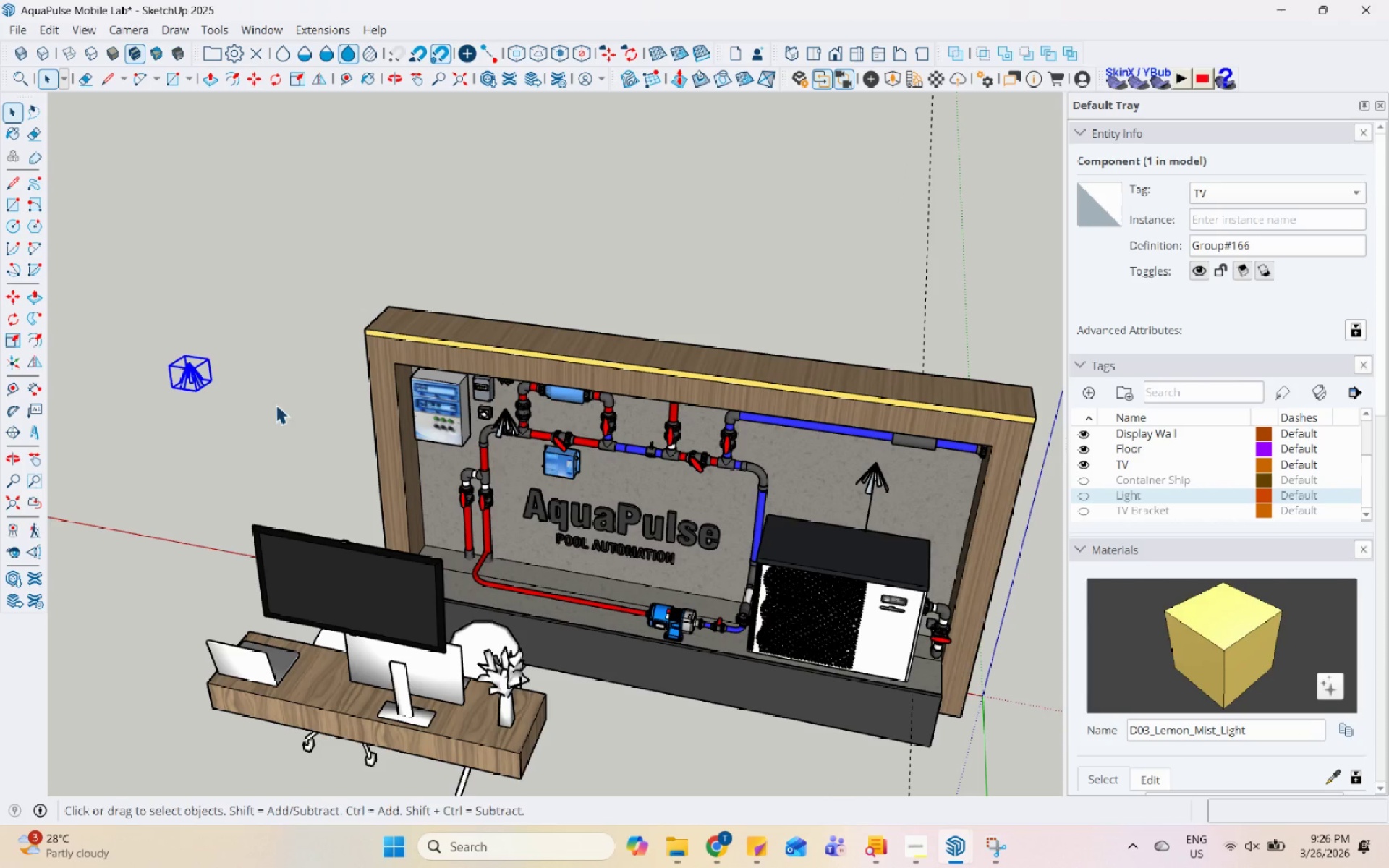 
hold_key(key=ControlLeft, duration=1.5)
 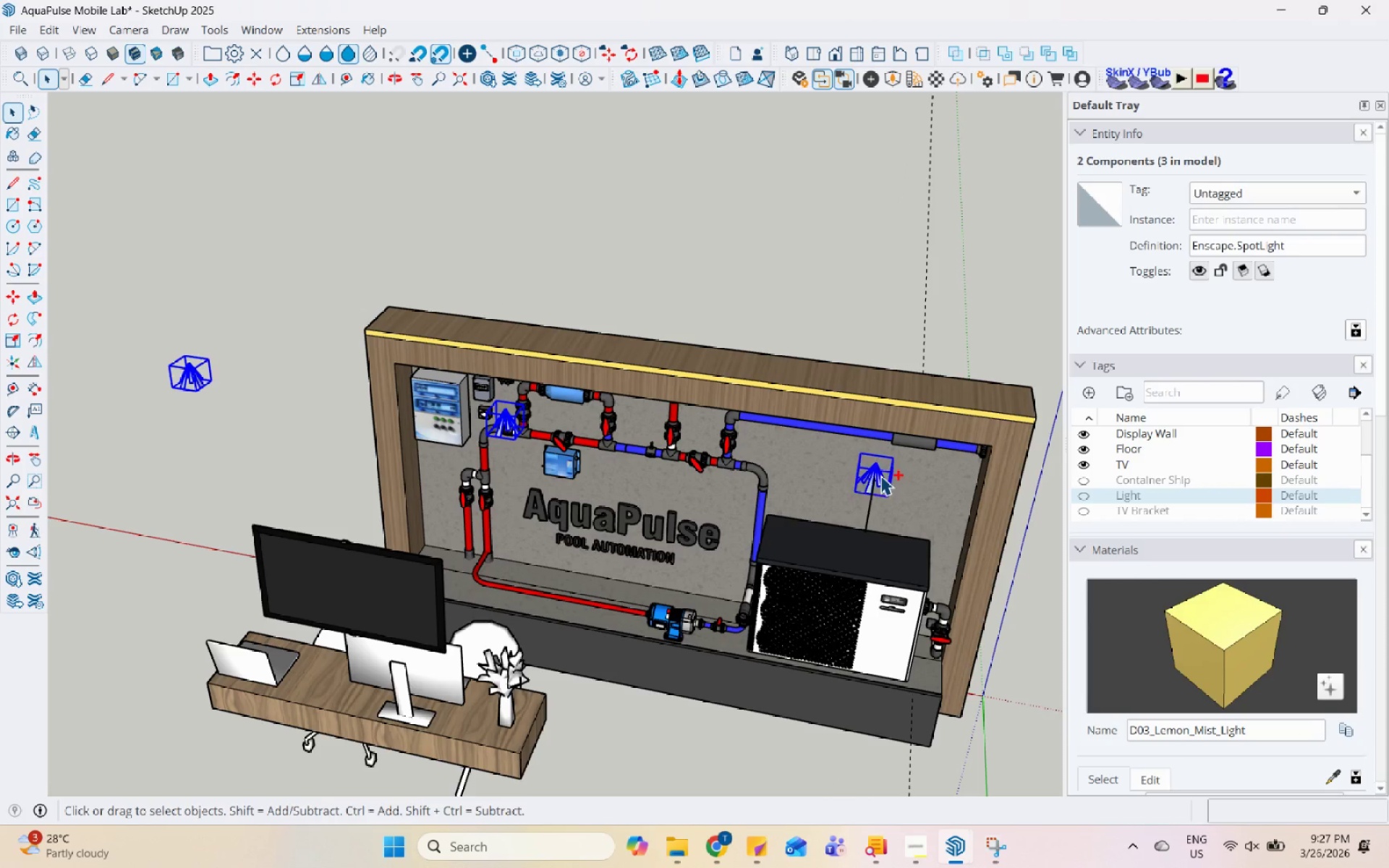 
hold_key(key=ControlLeft, duration=0.58)
left_click([880, 475])
 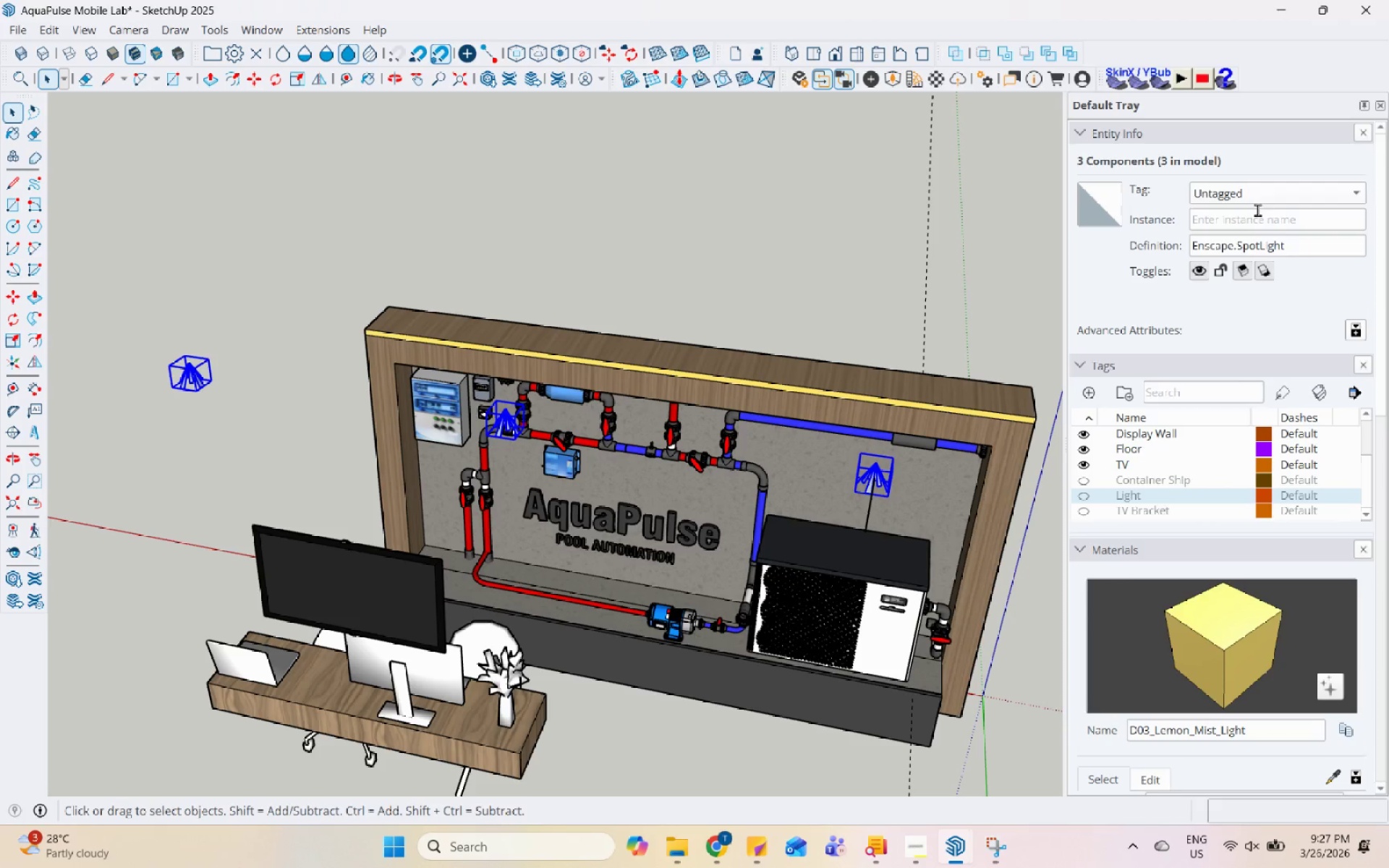 
left_click([1266, 197])
 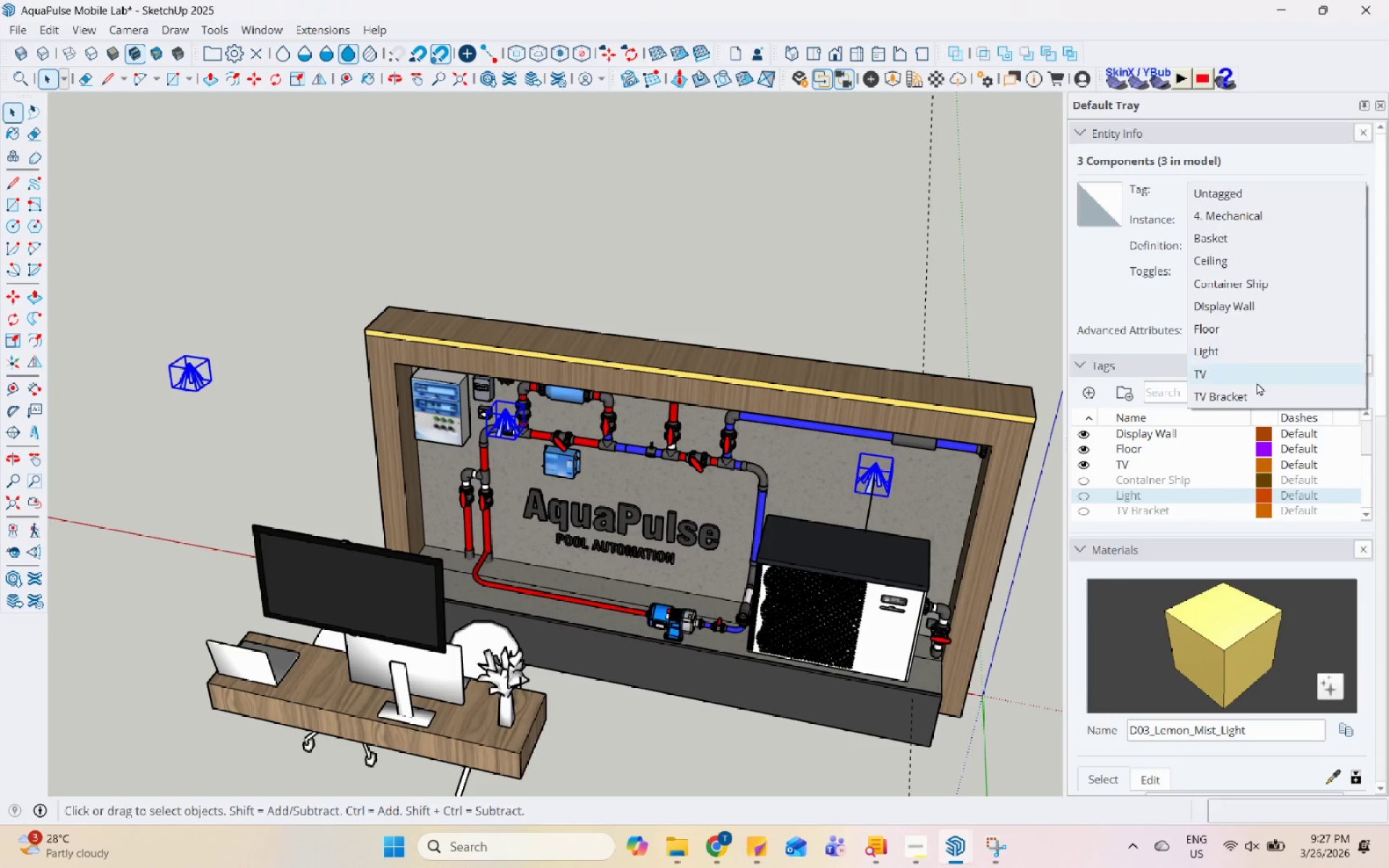 
left_click([1254, 350])
 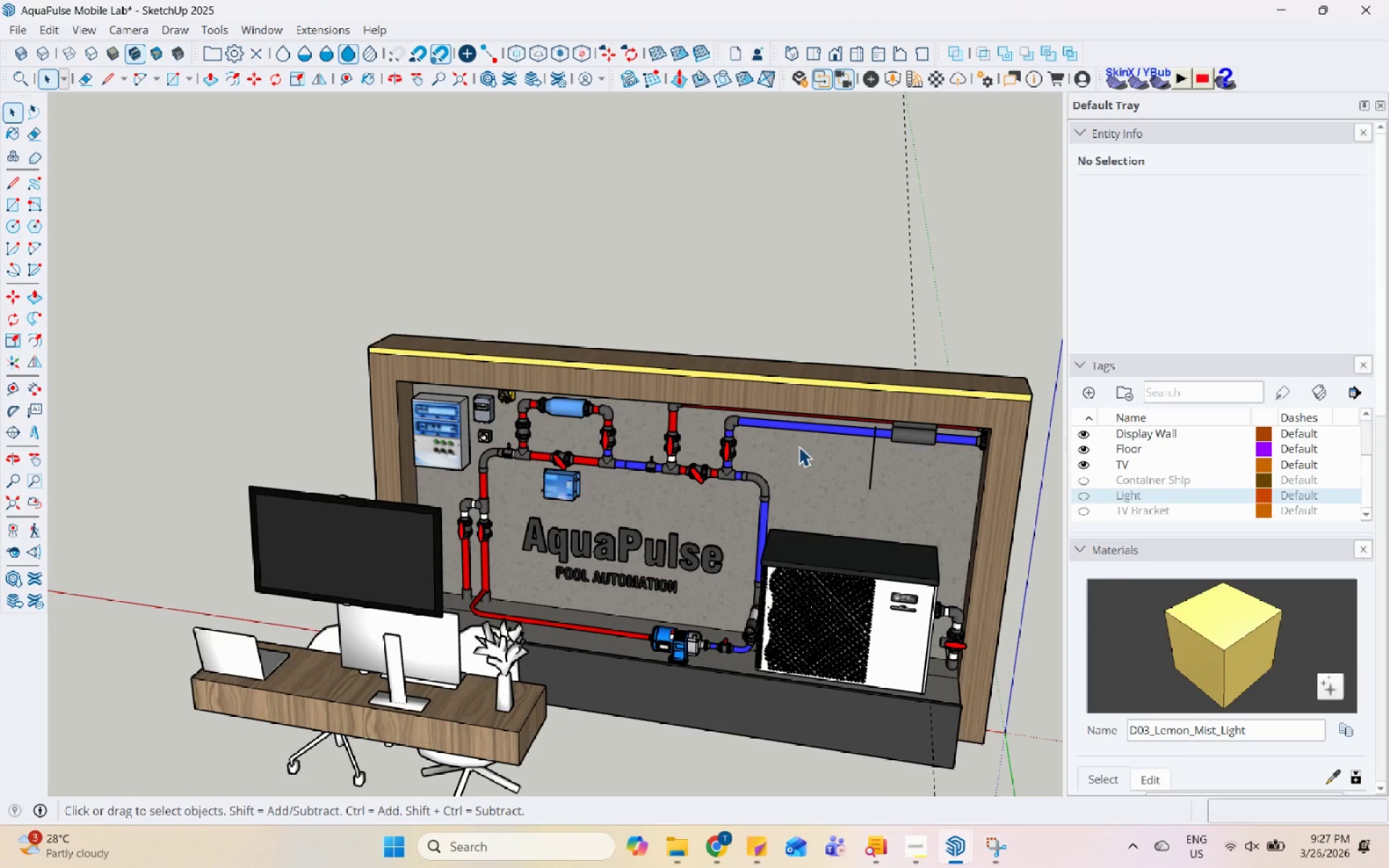 
left_click([871, 470])
 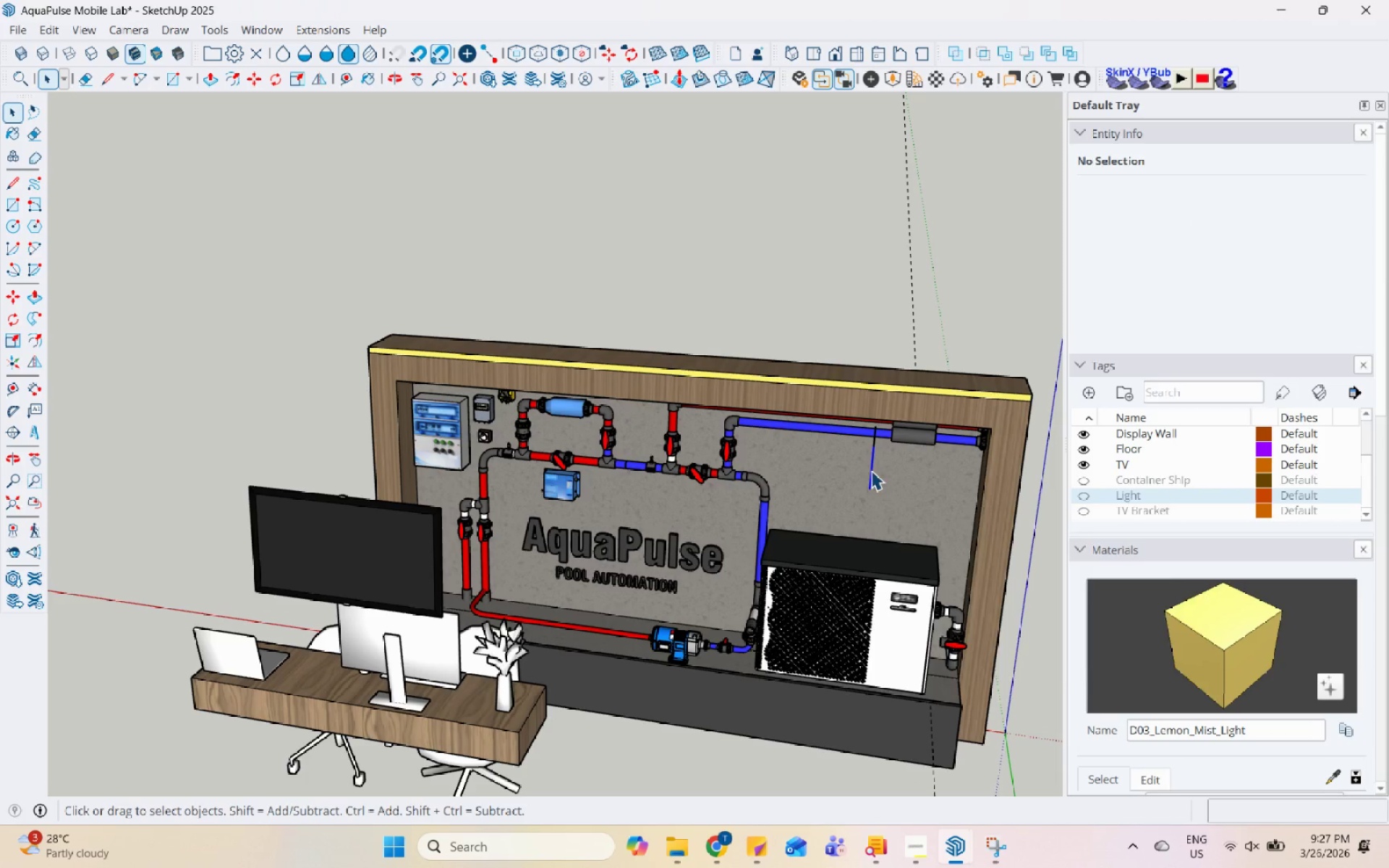 
right_click([871, 470])
 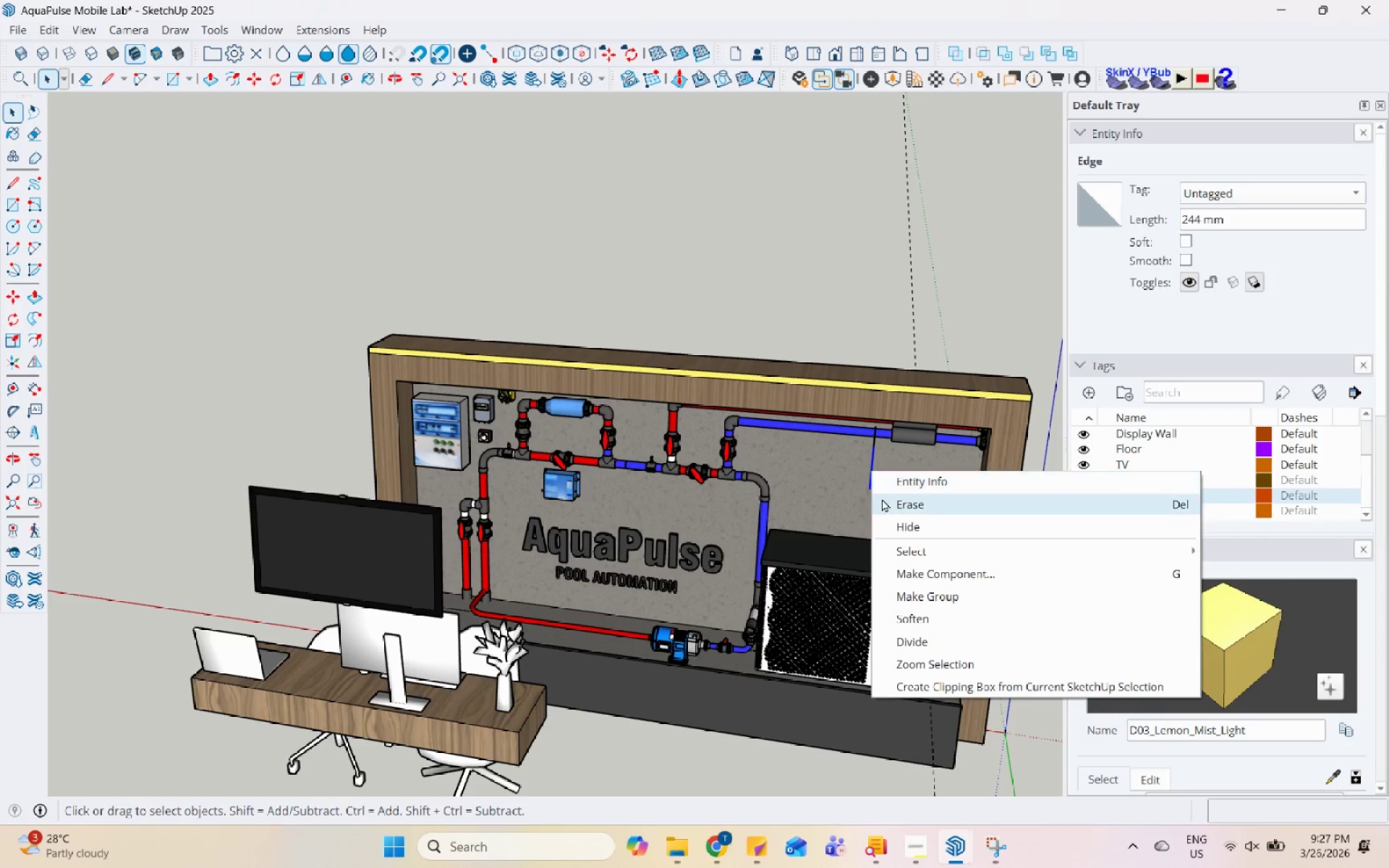 
left_click([882, 498])
 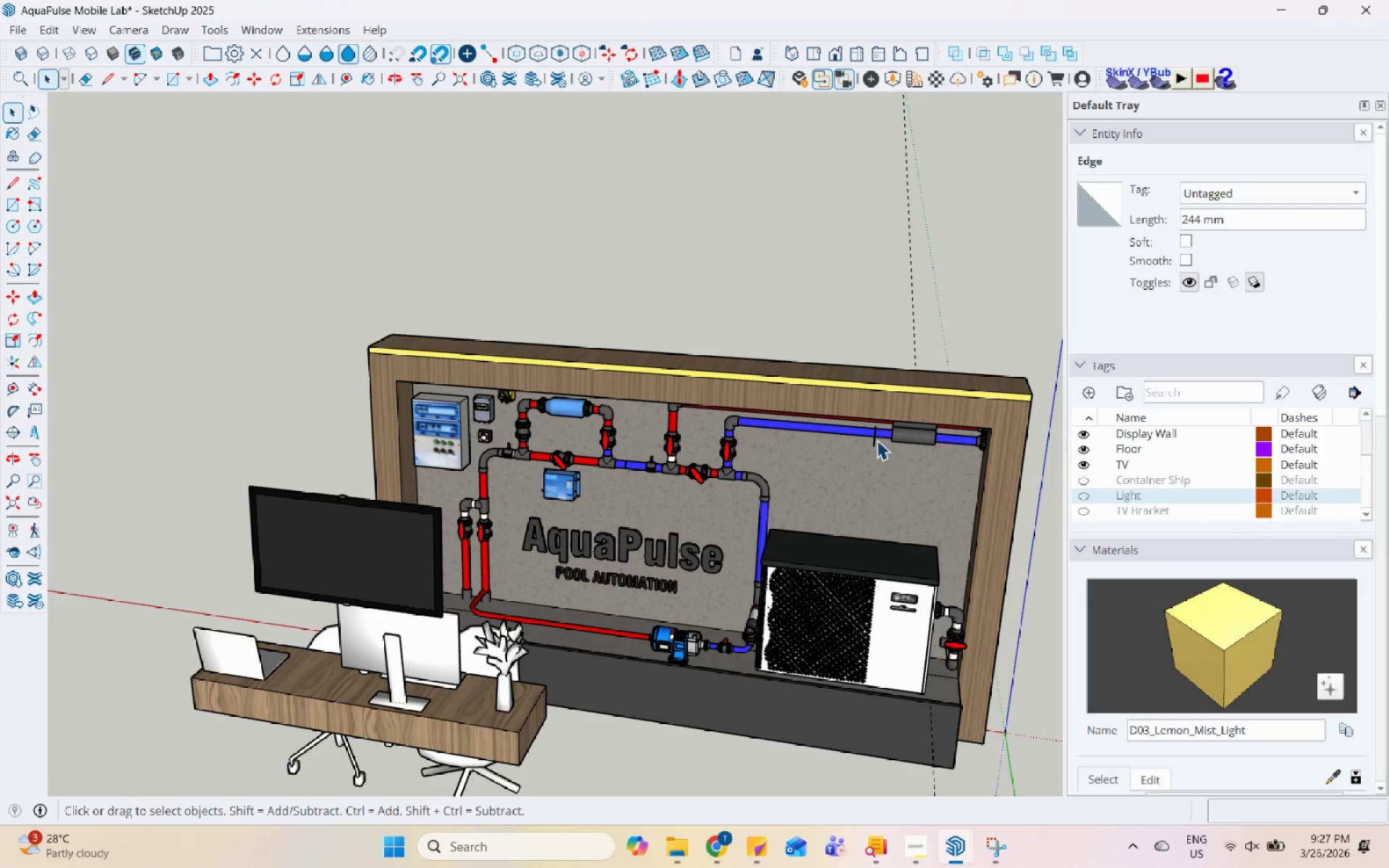 
left_click([877, 440])
 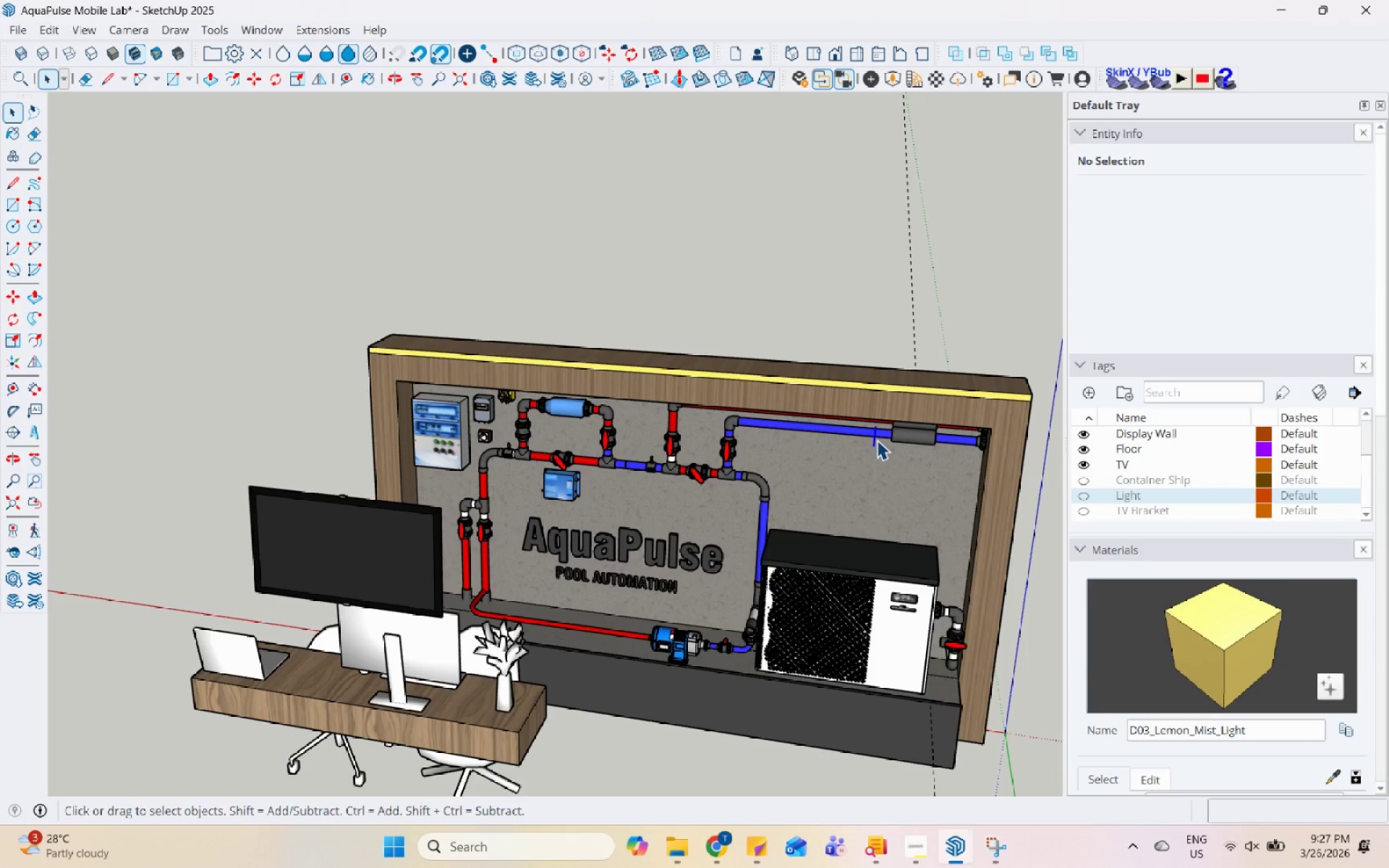 
right_click([877, 440])
 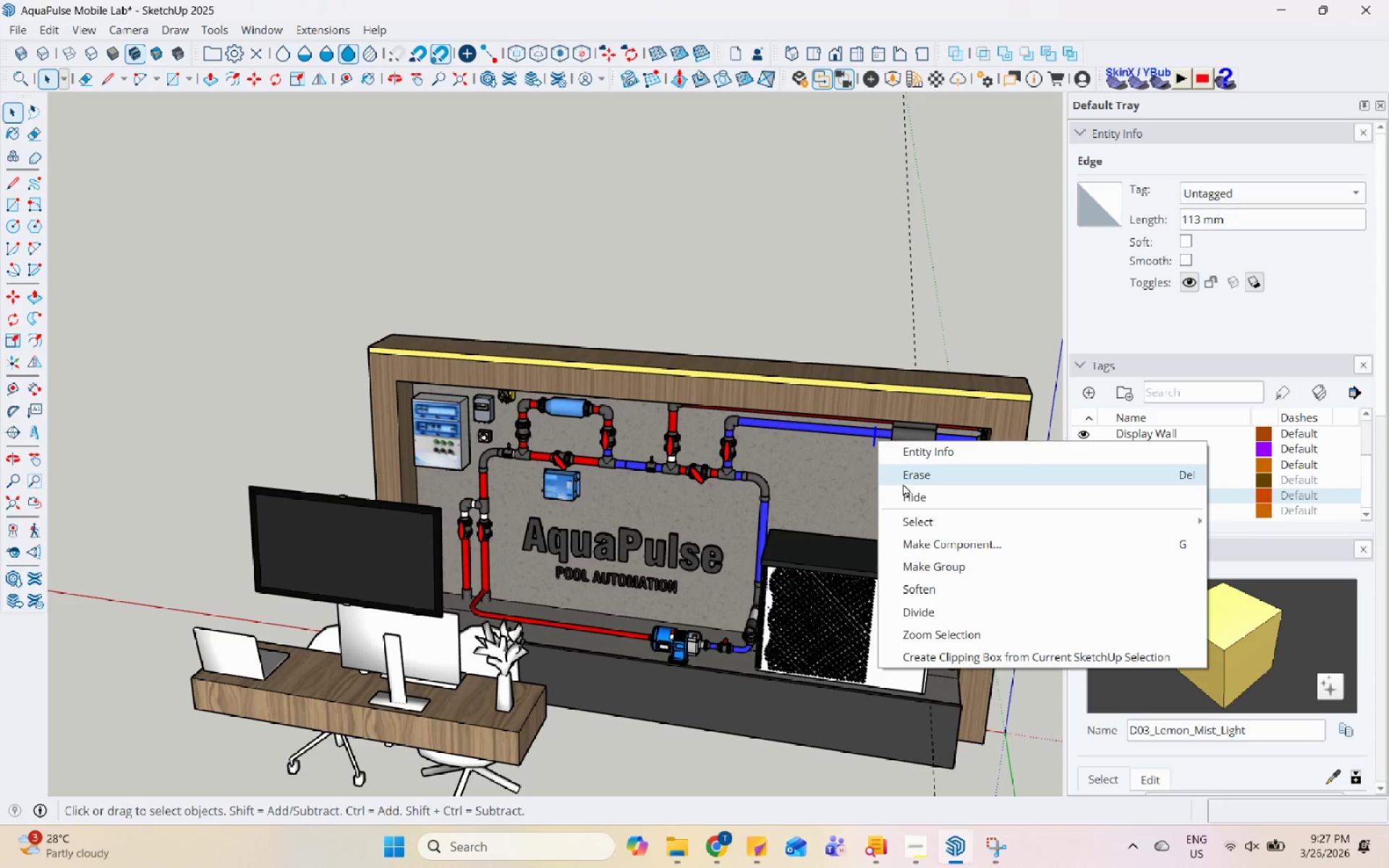 
left_click([903, 483])
 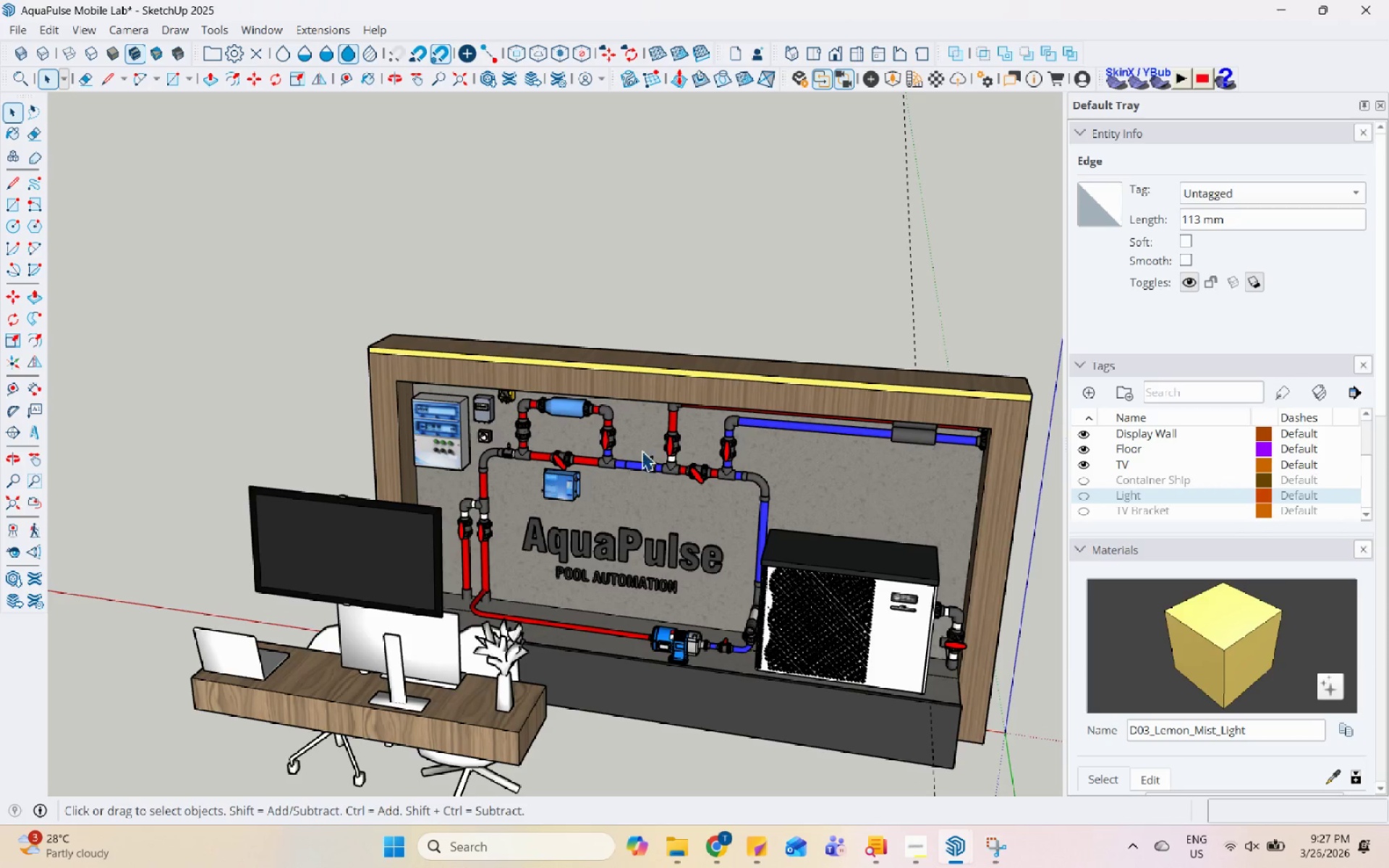 
left_click([725, 425])
 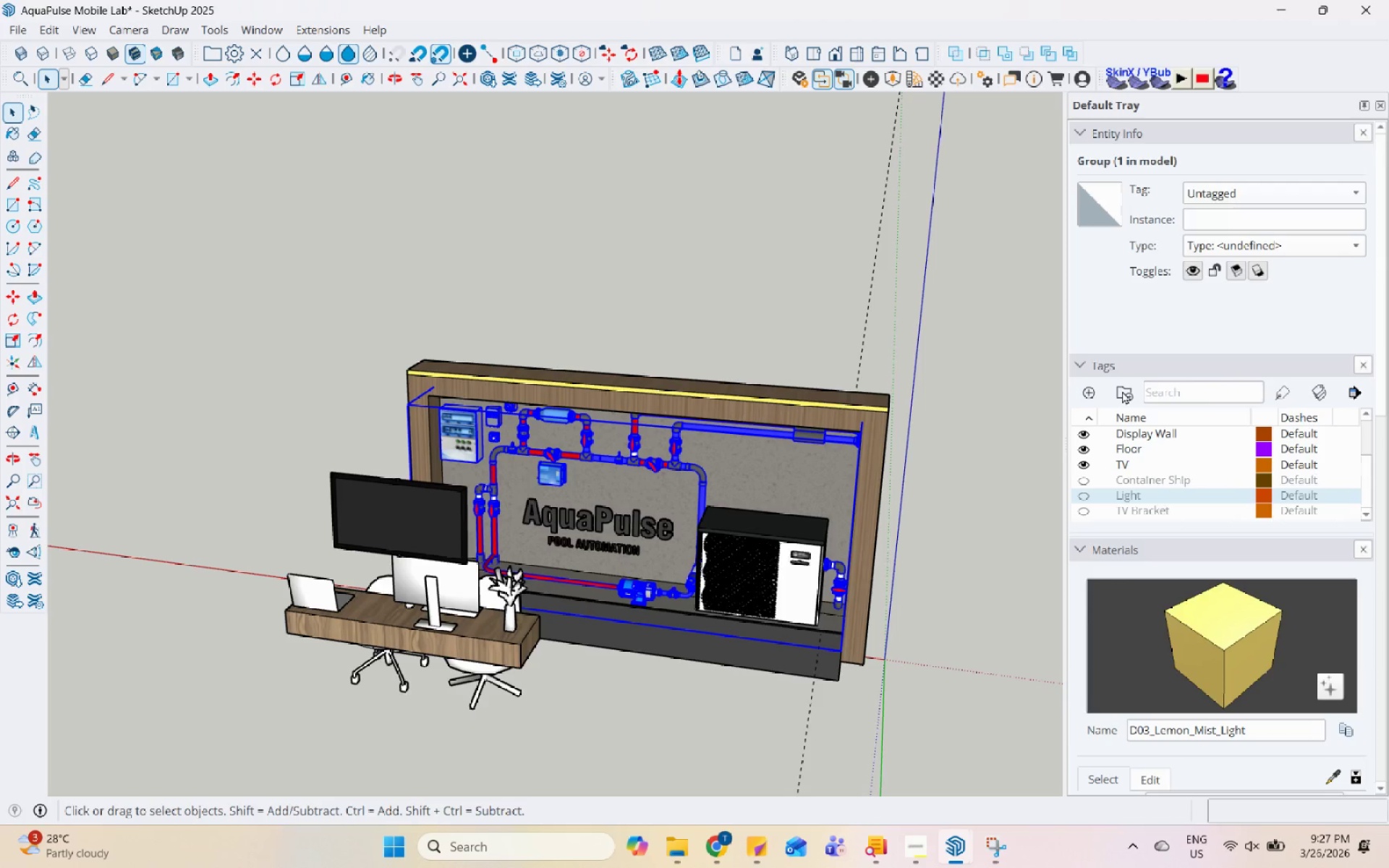 
scroll: coordinate [524, 440], scroll_direction: down, amount: 3.0
 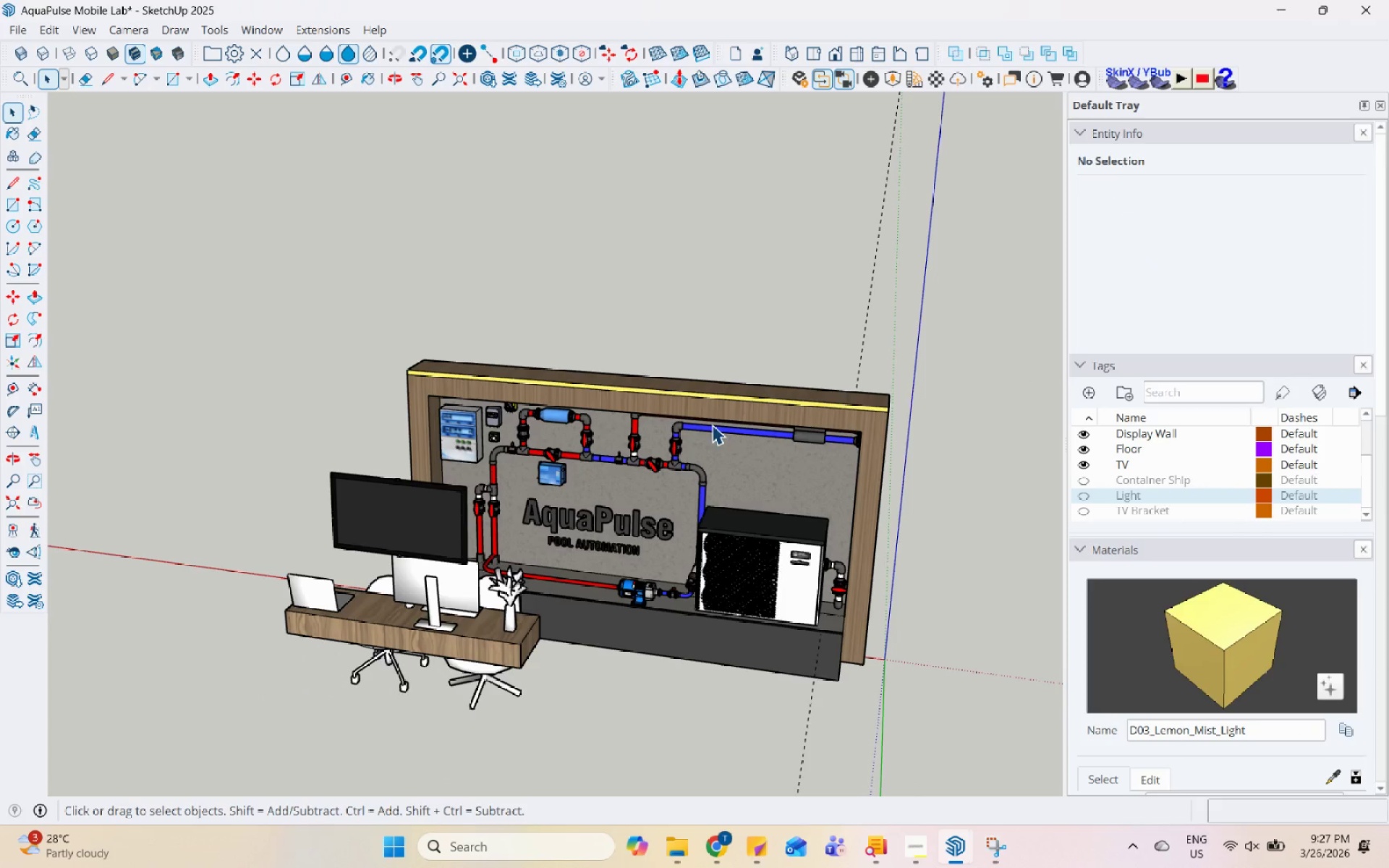 
left_click([1093, 389])
 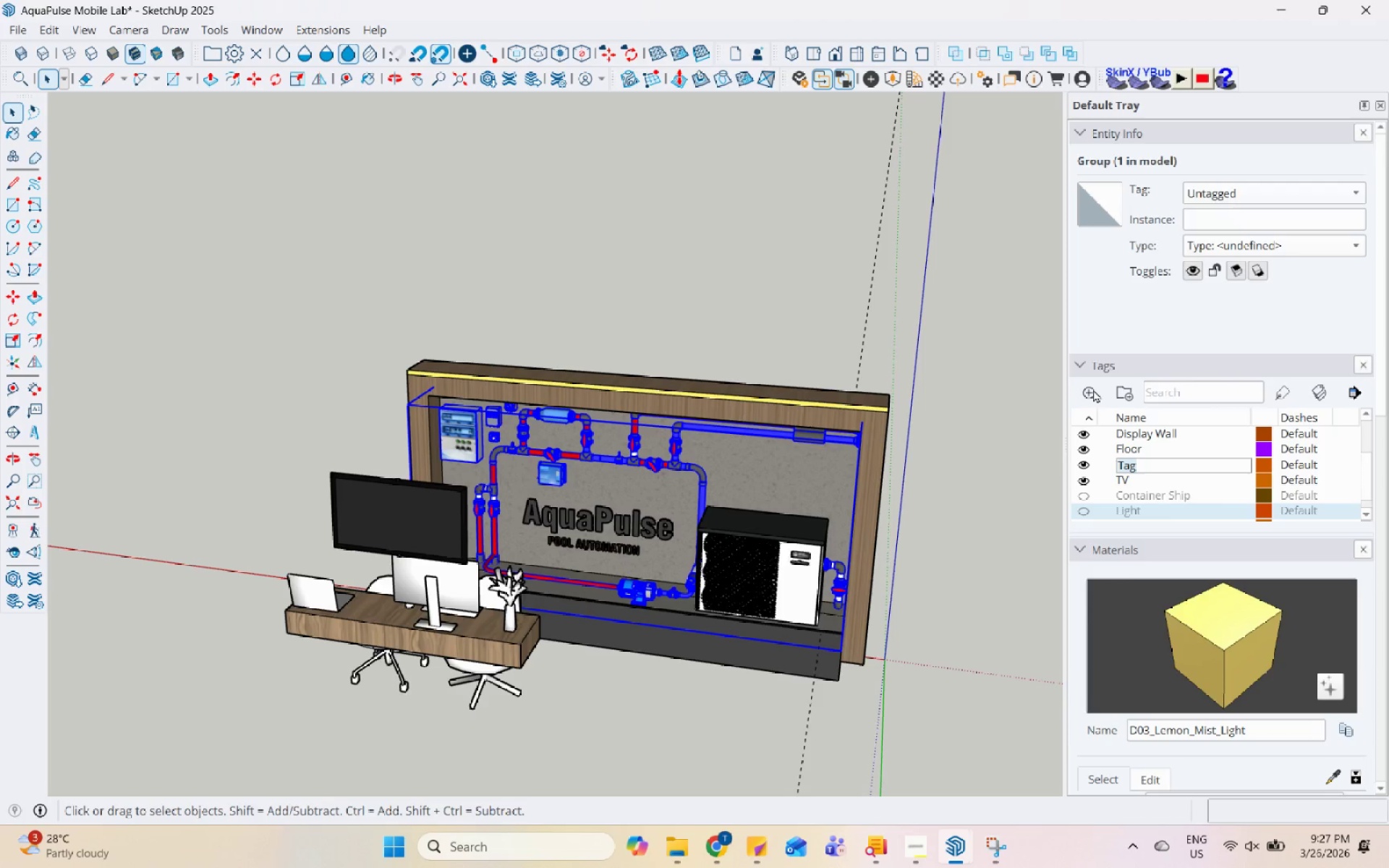 
type(Filtrat=)
key(Backspace)
key(Backspace)
key(Backspace)
key(Backspace)
key(Backspace)
key(Backspace)
key(Backspace)
key(Backspace)
 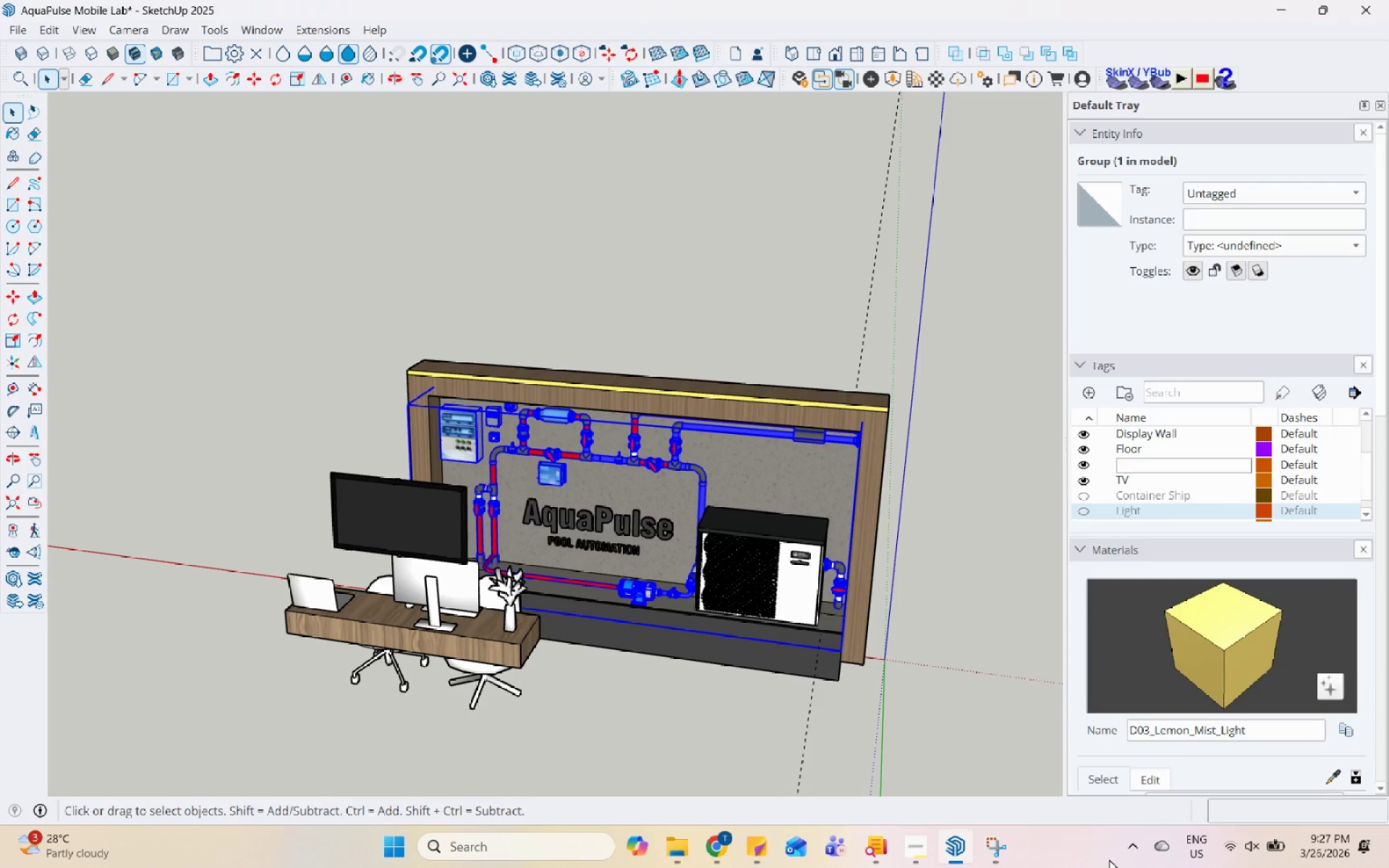 
left_click([919, 851])